 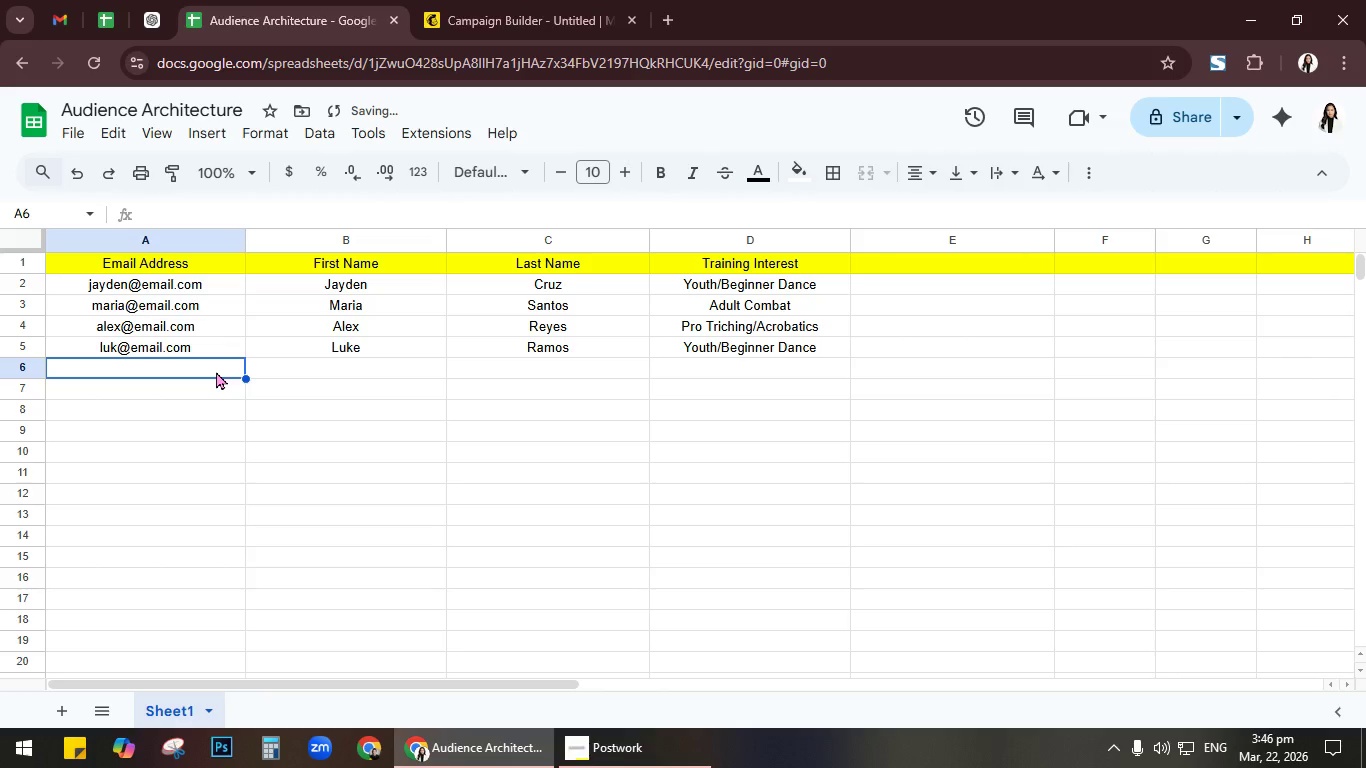 
type(sarah@ma)
key(Backspace)
key(Backspace)
type(email.com)
key(Tab)
 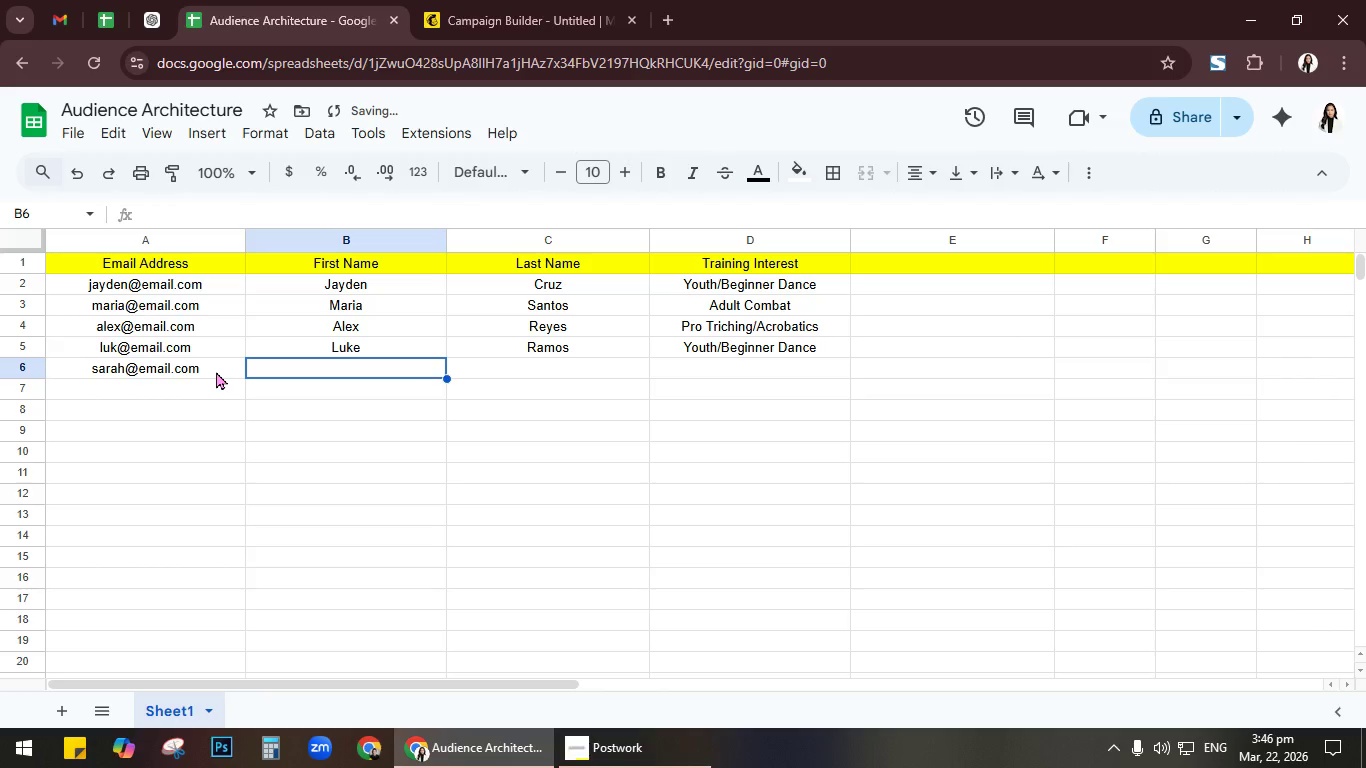 
type(Saah)
key(Backspace)
key(Backspace)
type(rah)
key(Tab)
type(Lim)
key(Tab)
 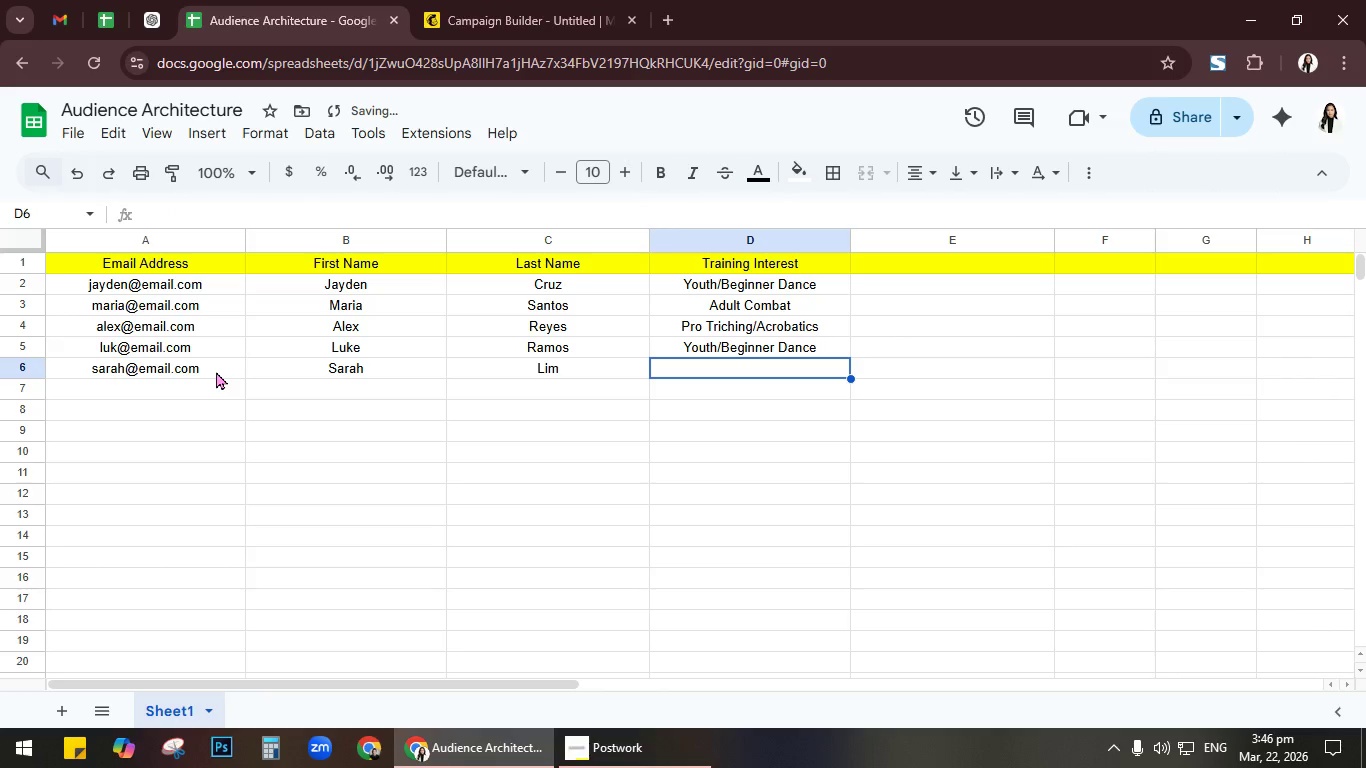 
wait(5.59)
 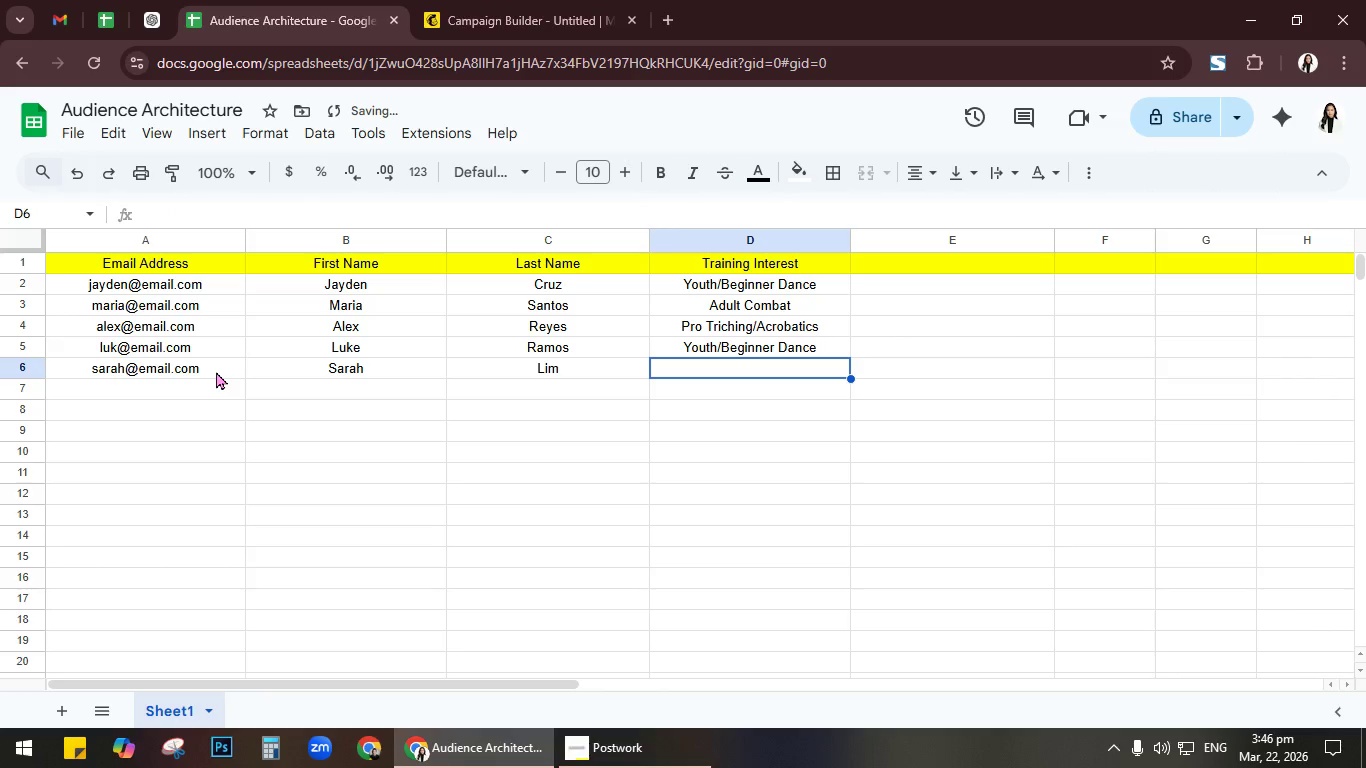 
key(Shift+ShiftRight)
 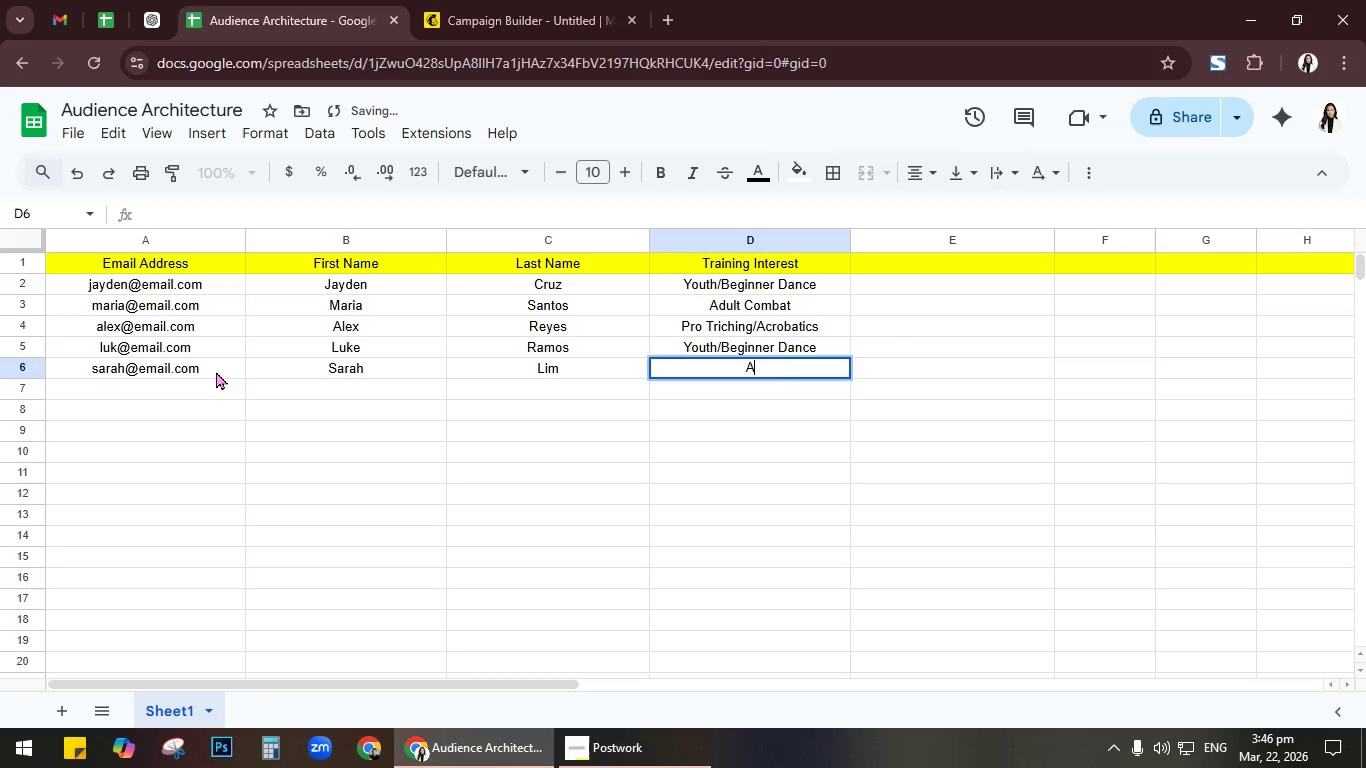 
key(Shift+A)
 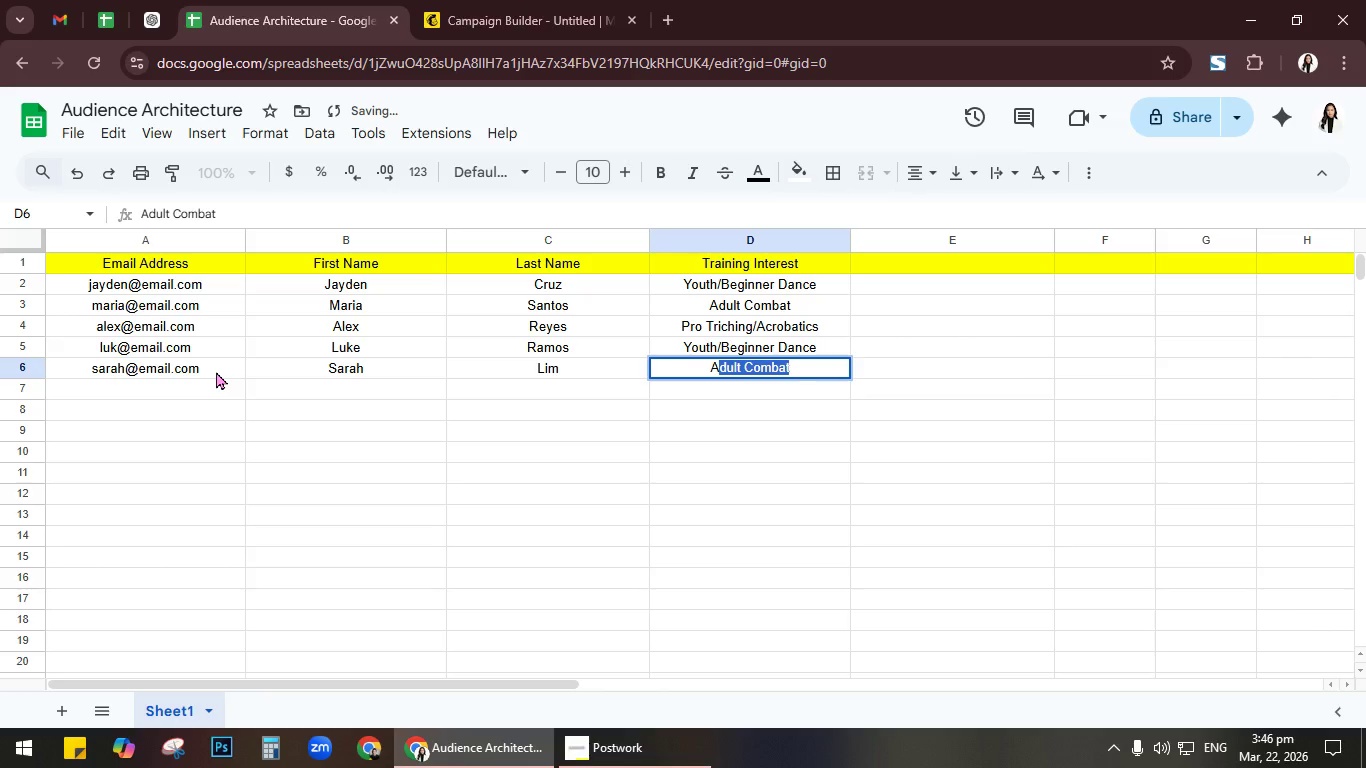 
key(Enter)
 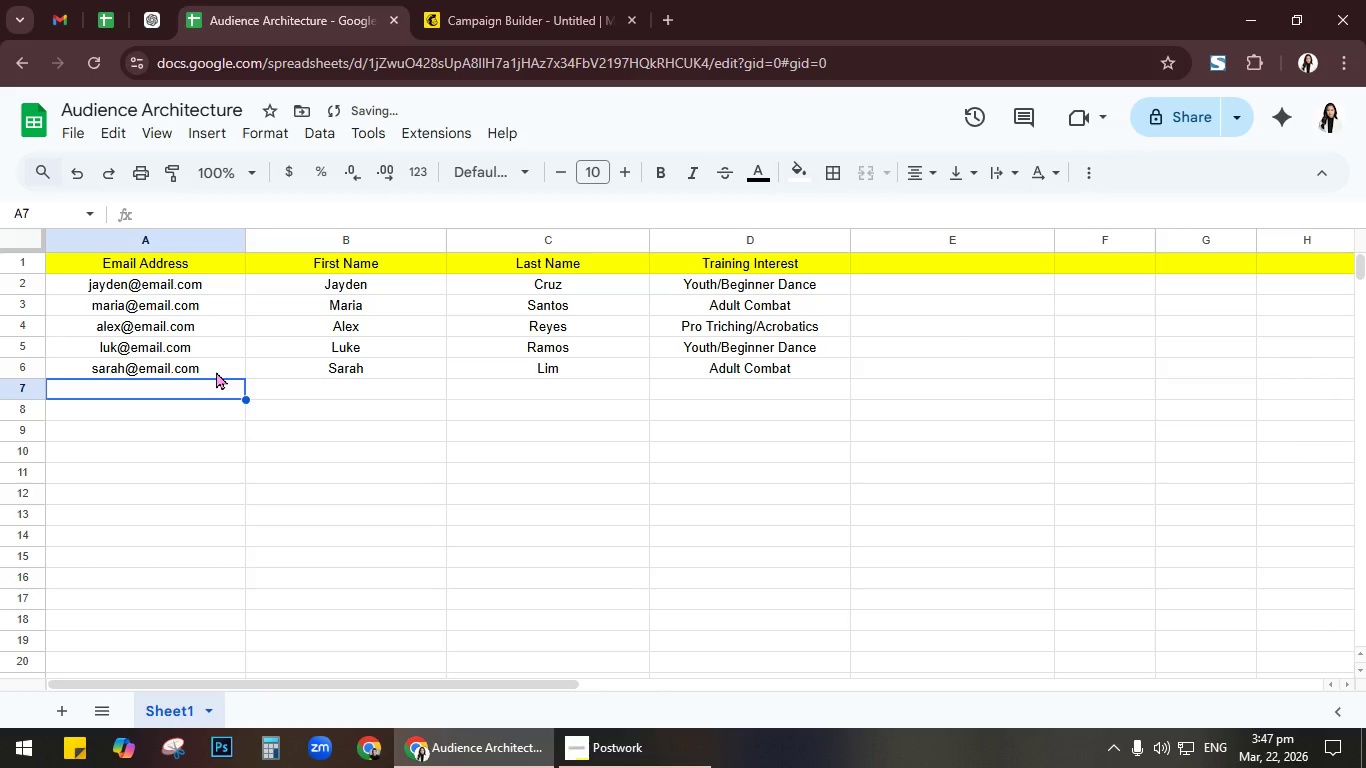 
wait(6.05)
 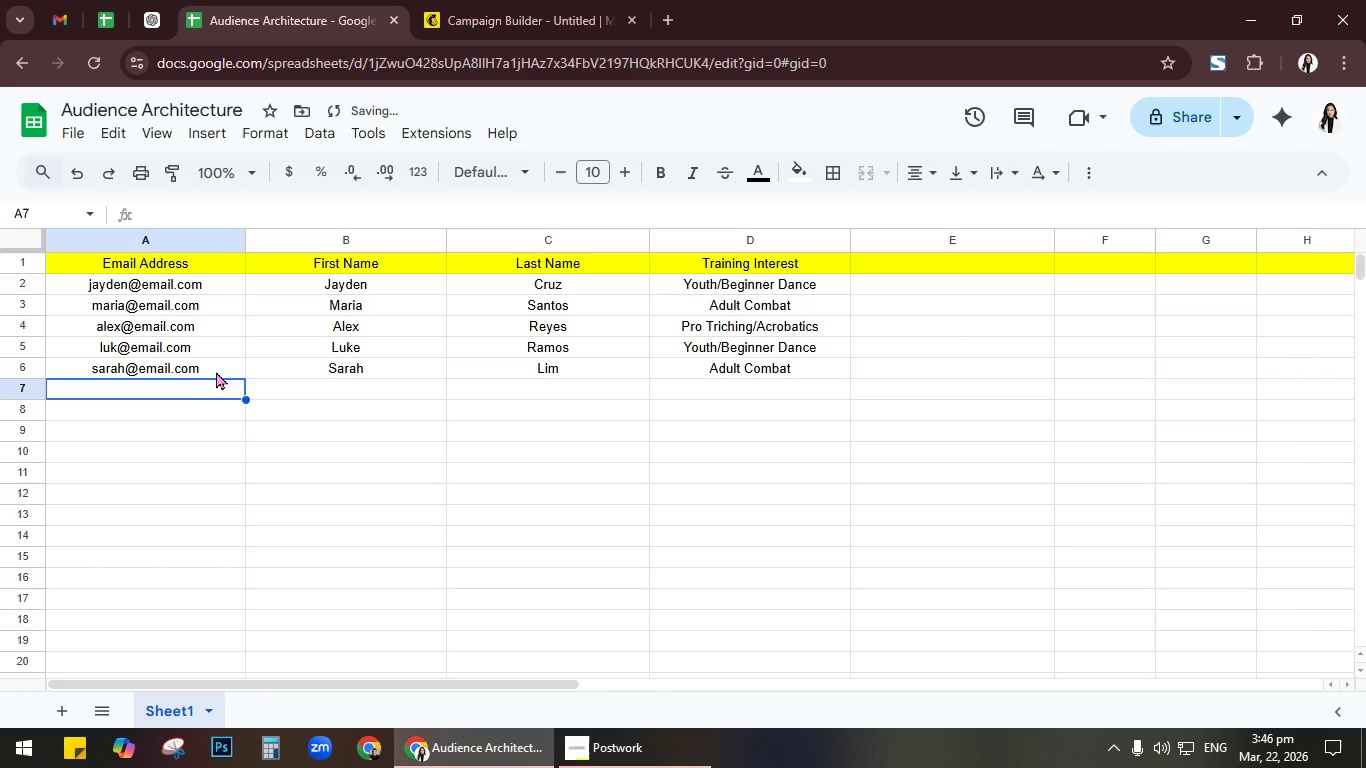 
type(kyle@emaul,)
key(Backspace)
key(Backspace)
key(Backspace)
type(il.com)
key(Tab)
type(Kyle)
key(Tab)
 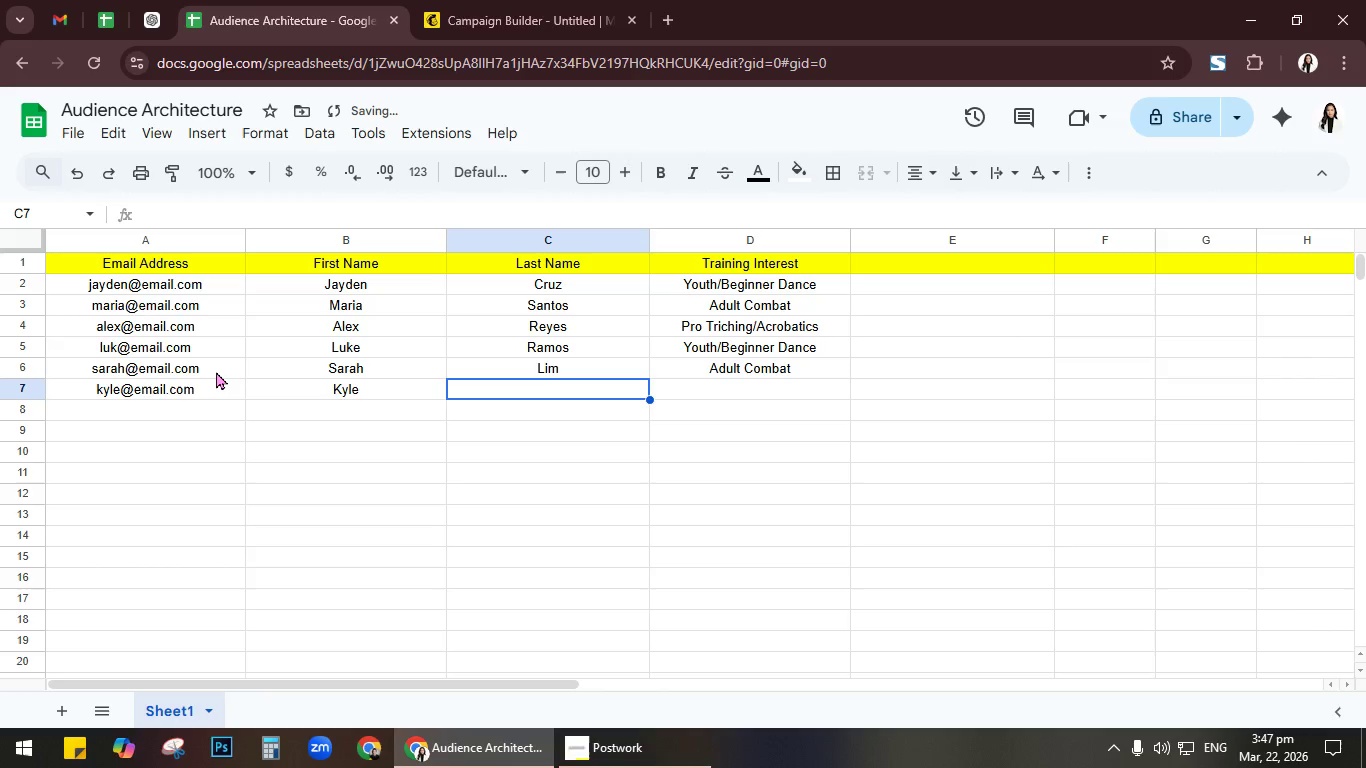 
type(Navaroo)
key(Tab)
 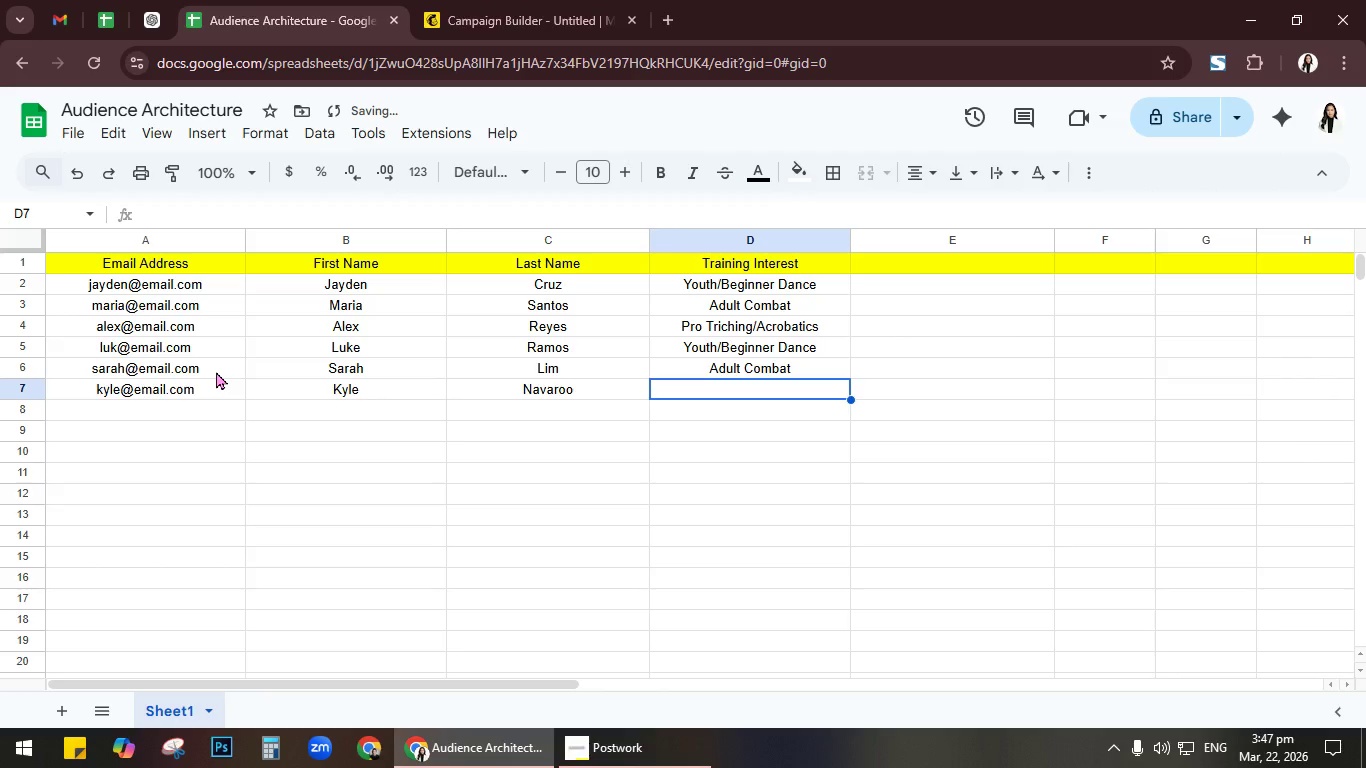 
key(ArrowLeft)
 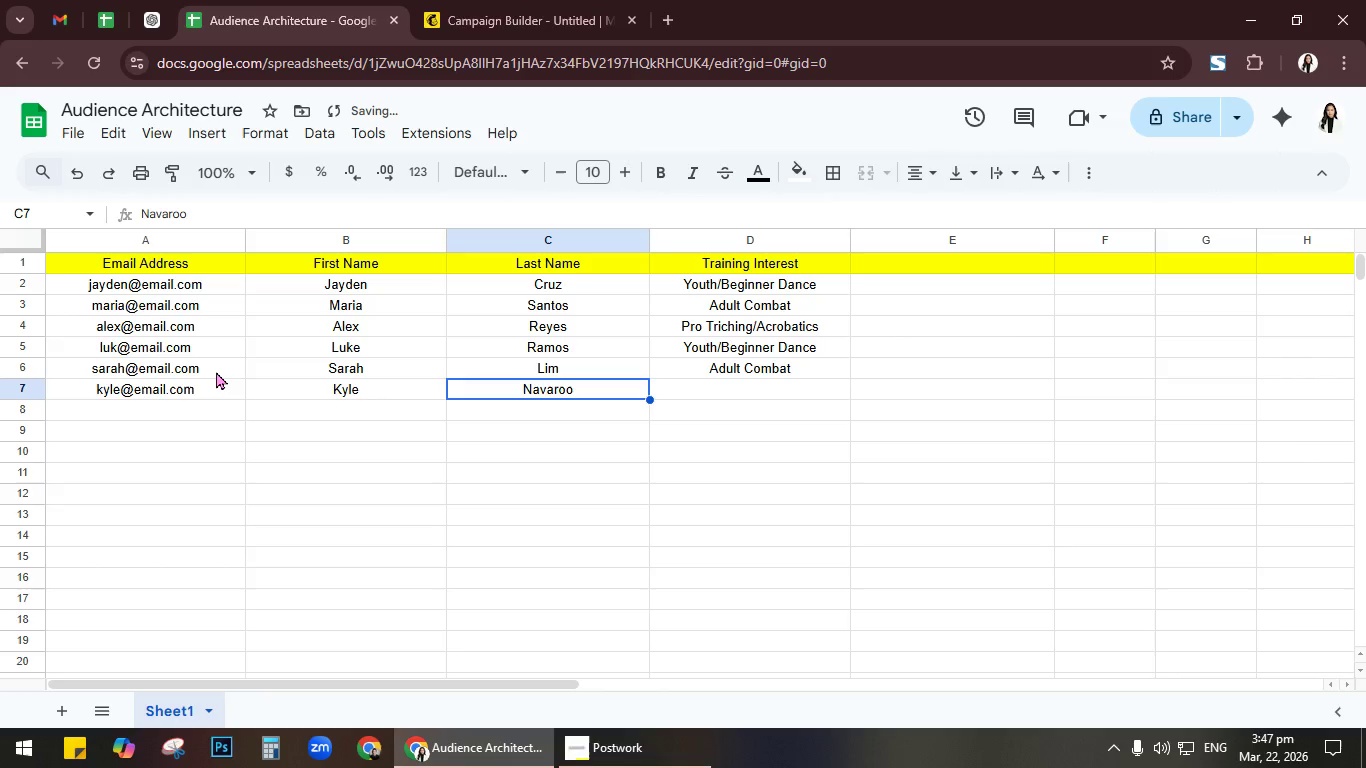 
type(Navaroo)
key(Backspace)
key(Backspace)
type(o)
key(Tab)
 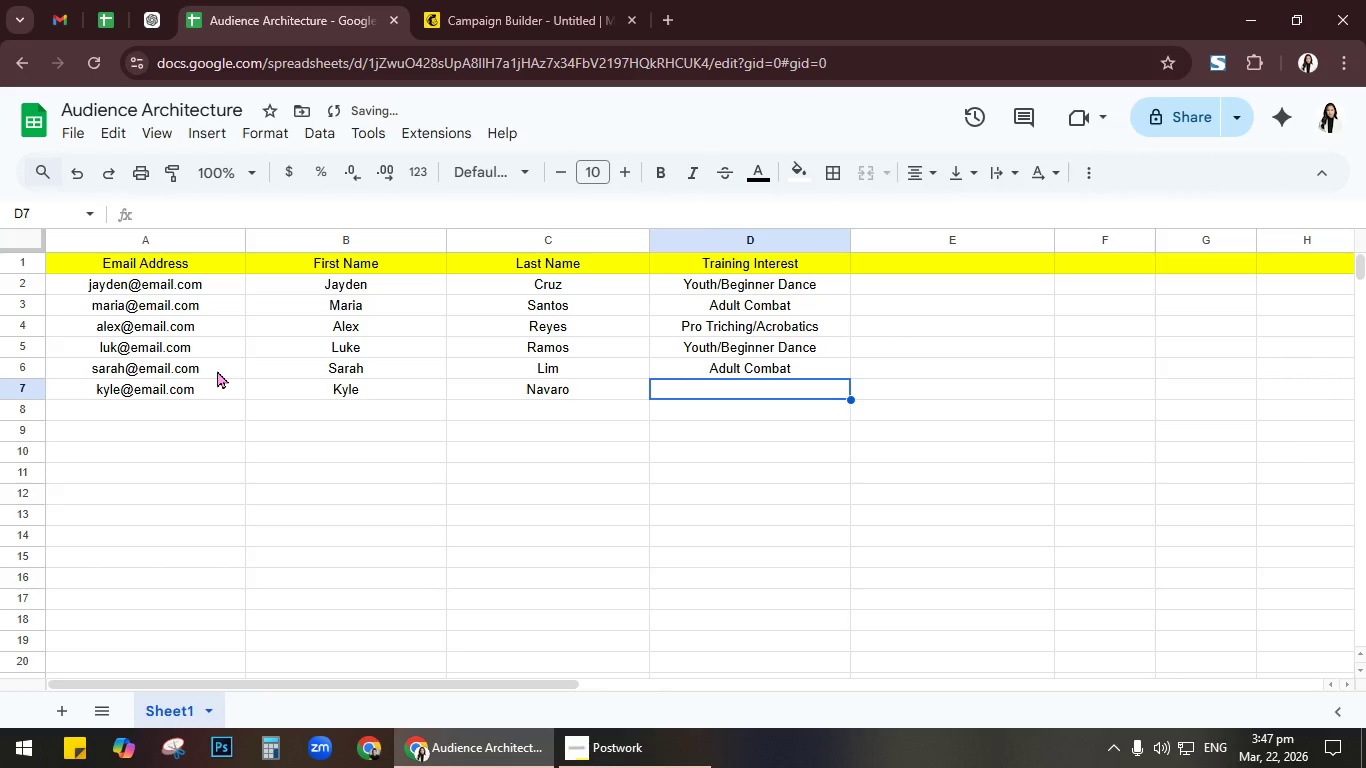 
wait(5.5)
 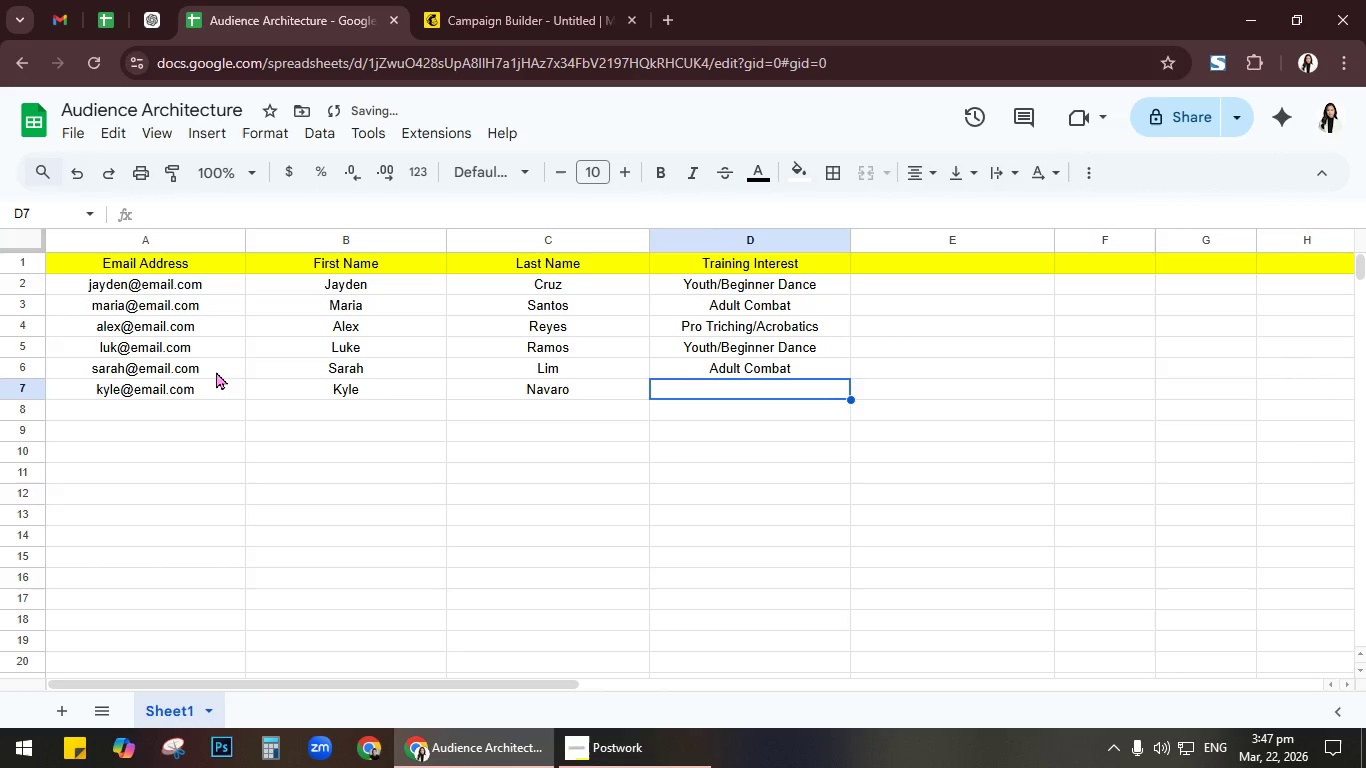 
key(Shift+P)
 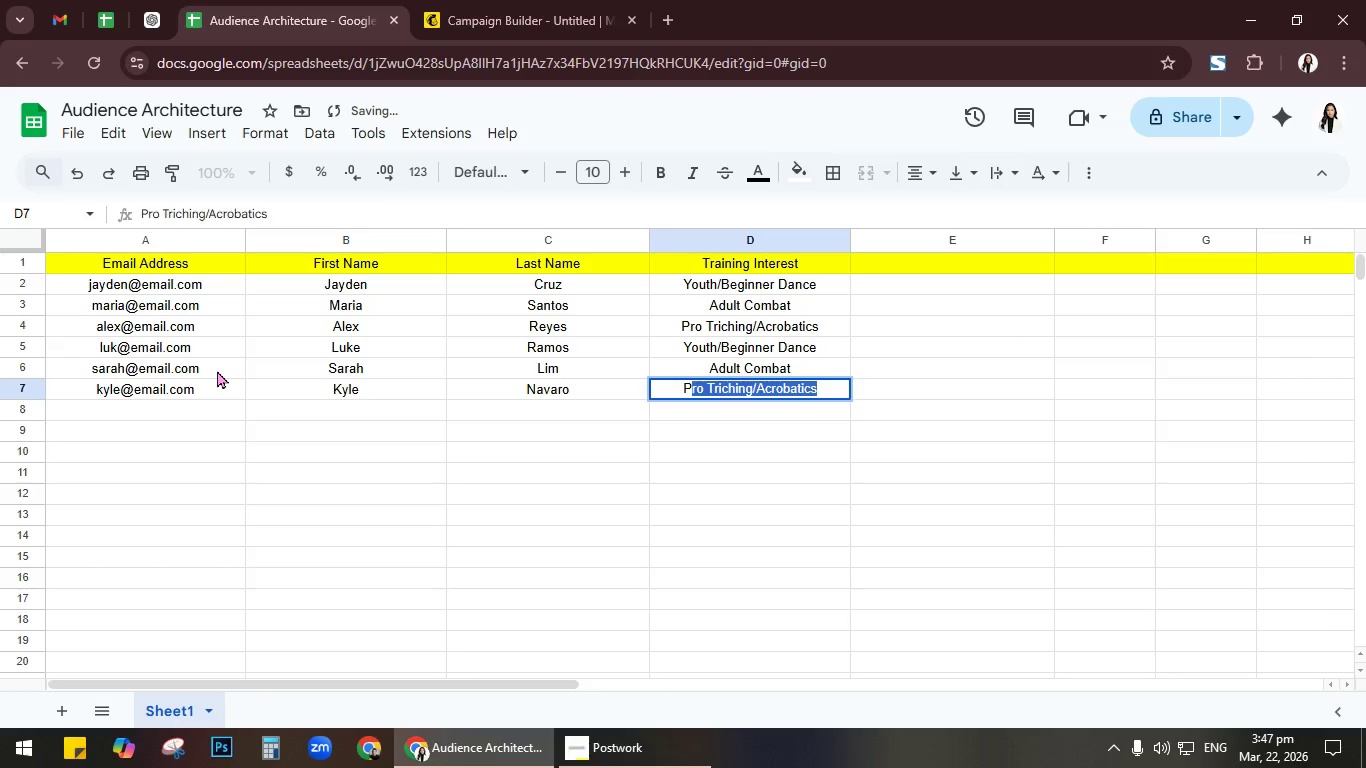 
key(Enter)
 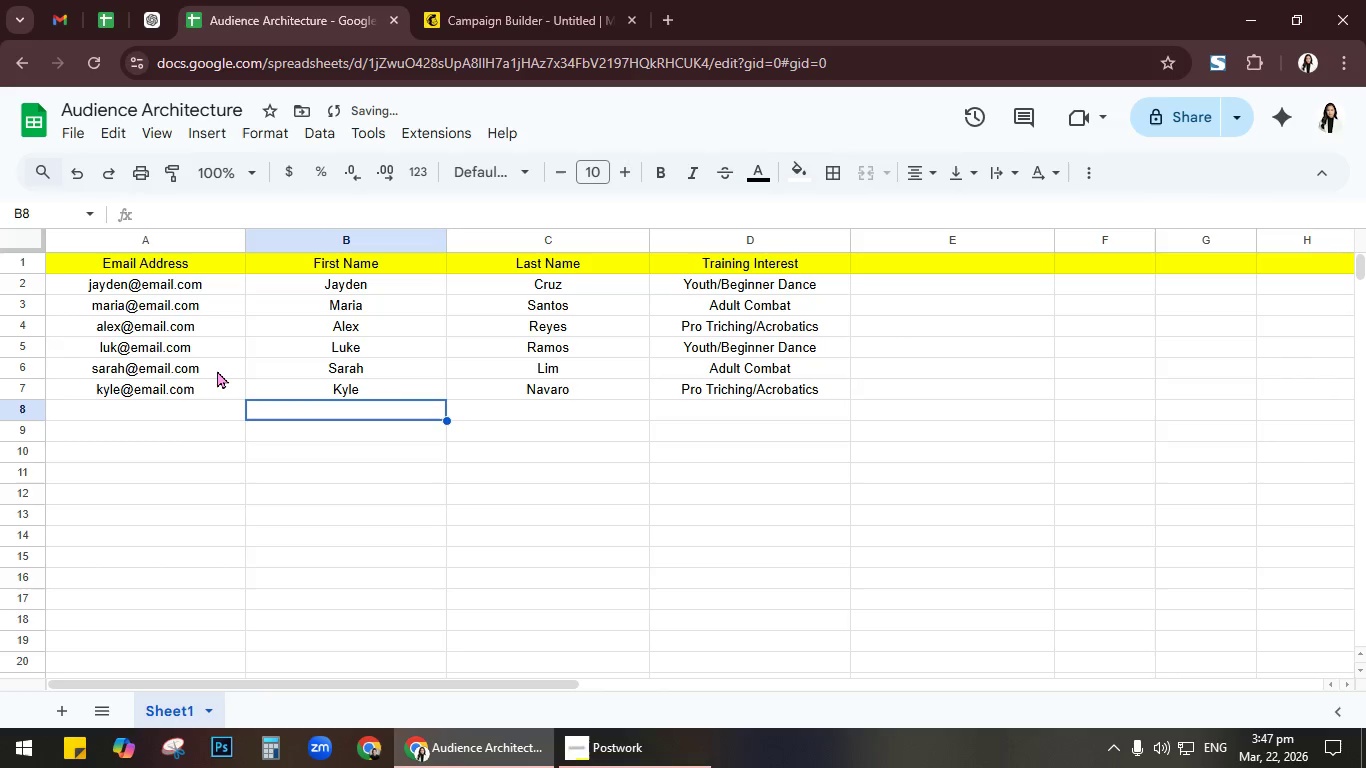 
key(ArrowLeft)
 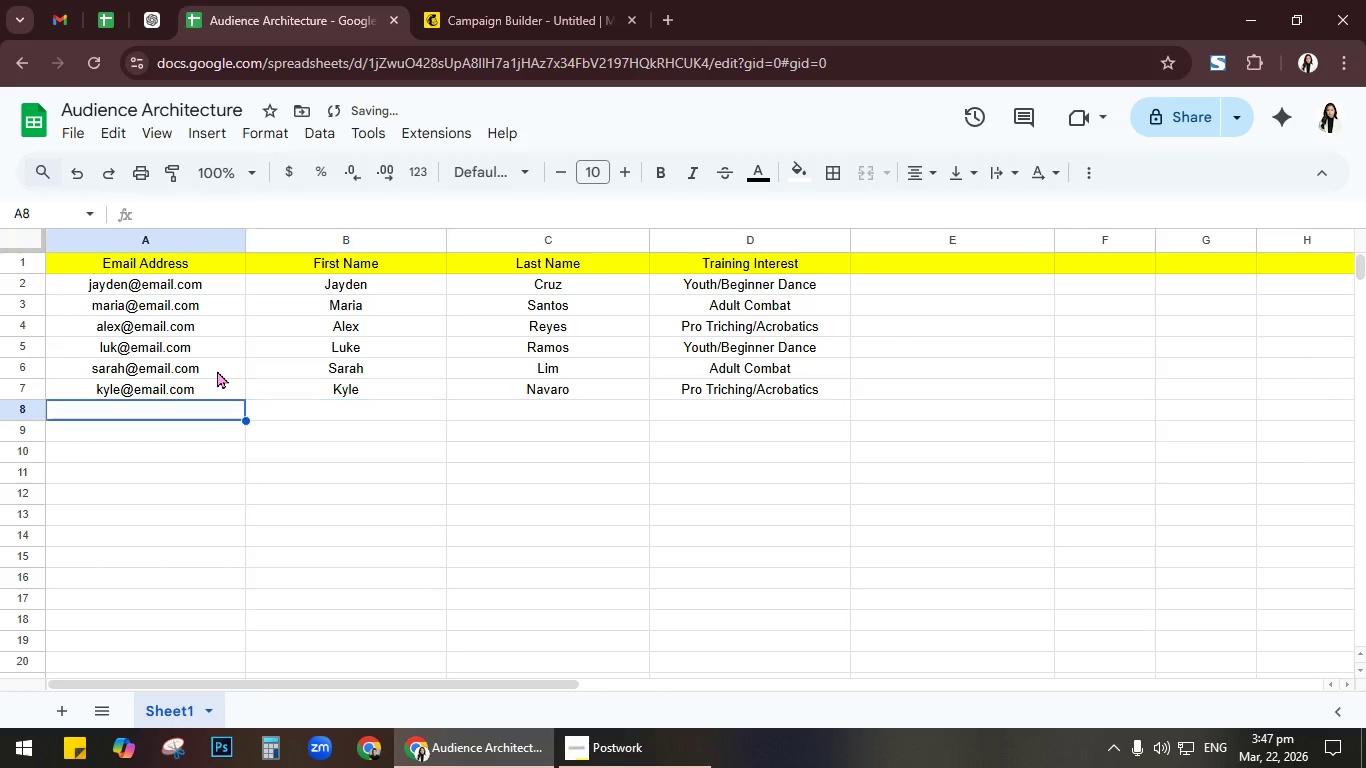 
key(ArrowLeft)
 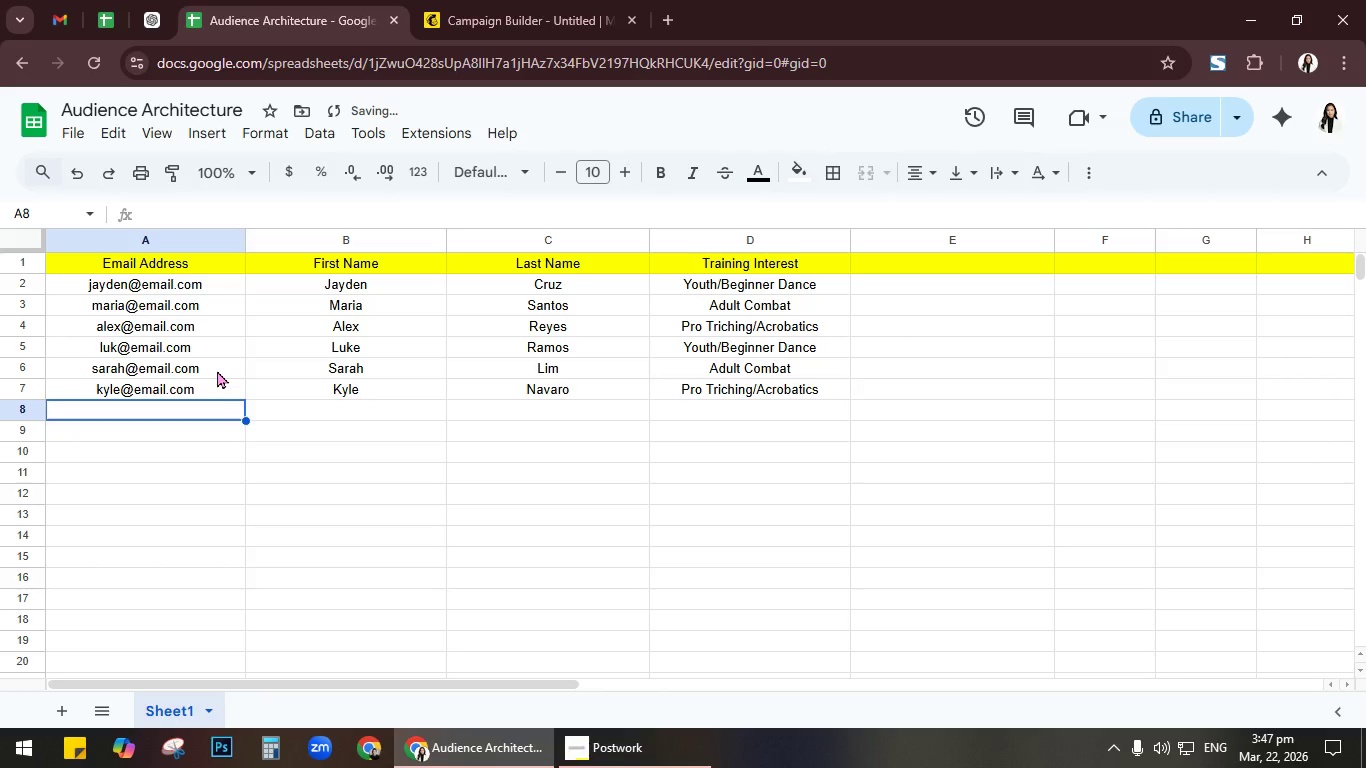 
key(ArrowLeft)
 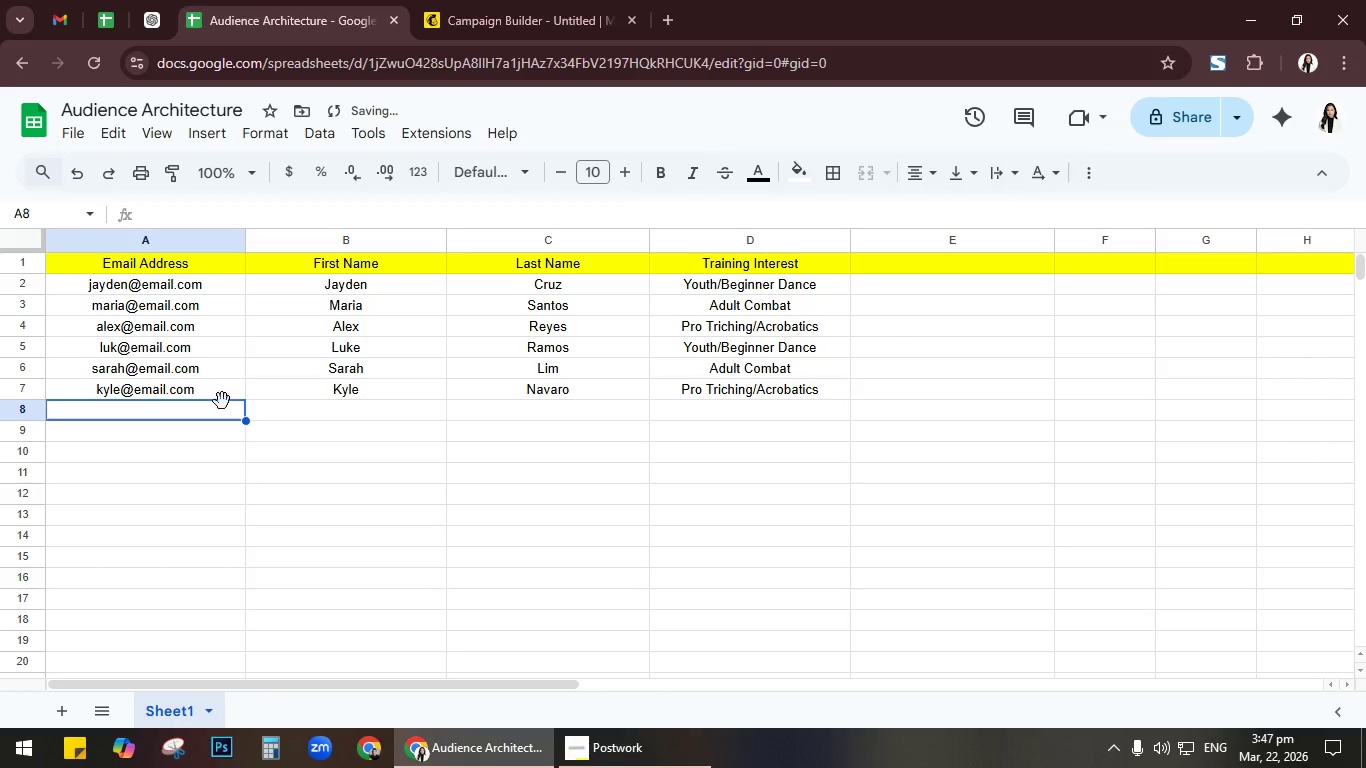 
left_click([221, 409])
 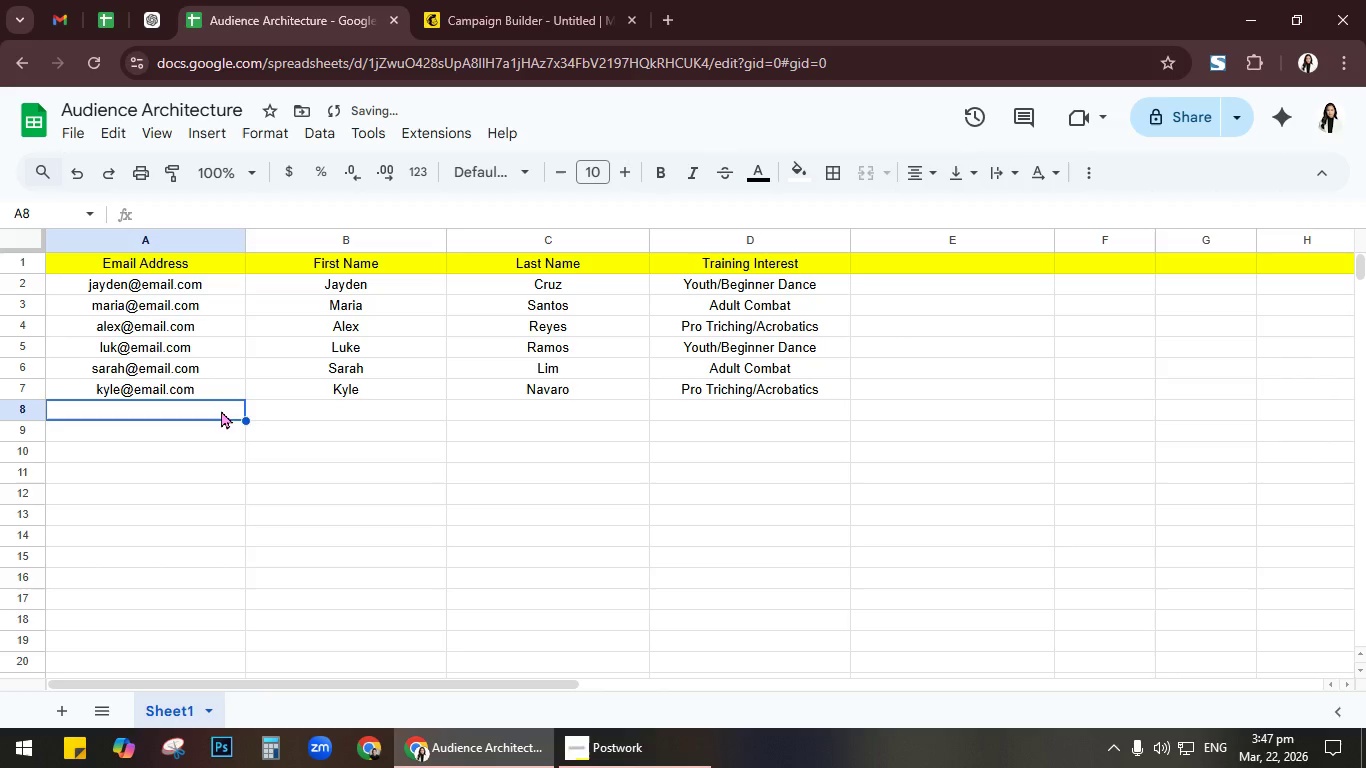 
wait(5.53)
 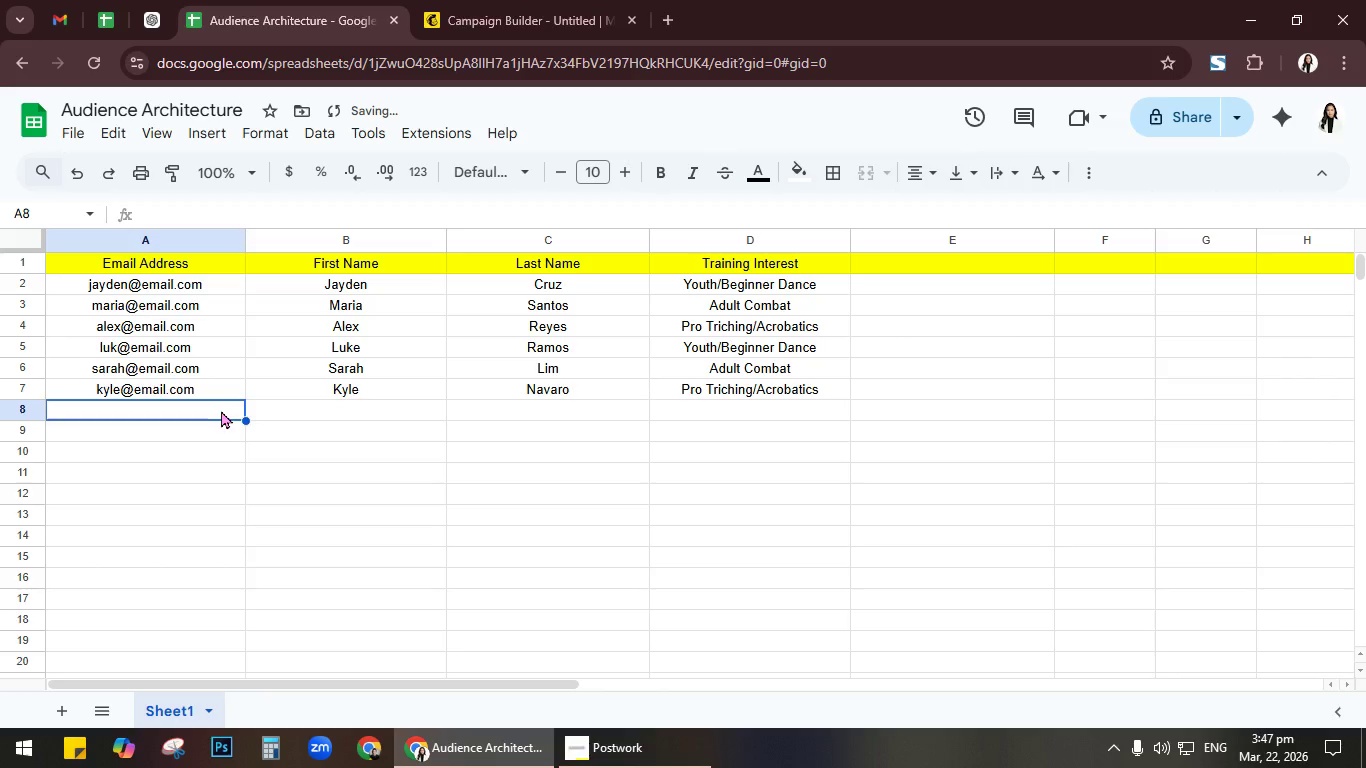 
type(anna@email.com)
key(Tab)
type(Anna)
key(Tab)
 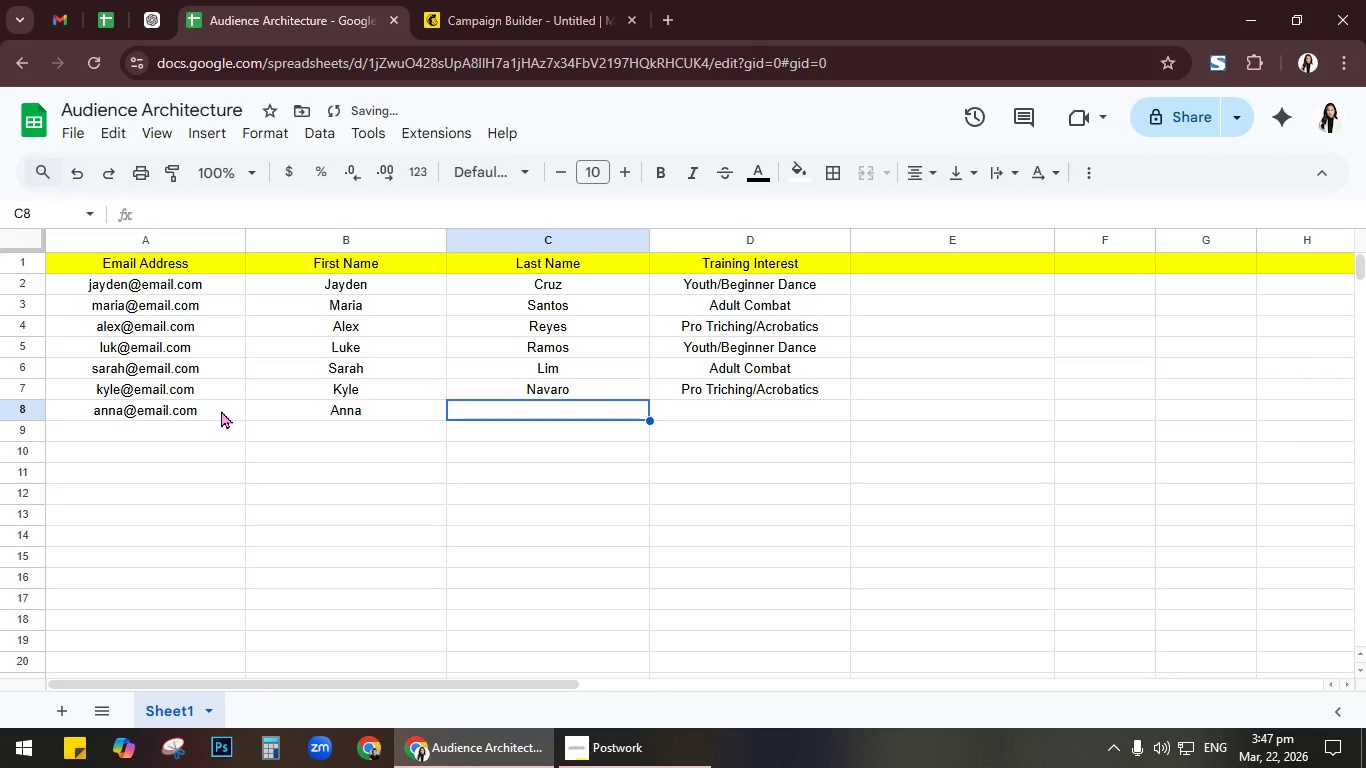 
type(Lopez)
 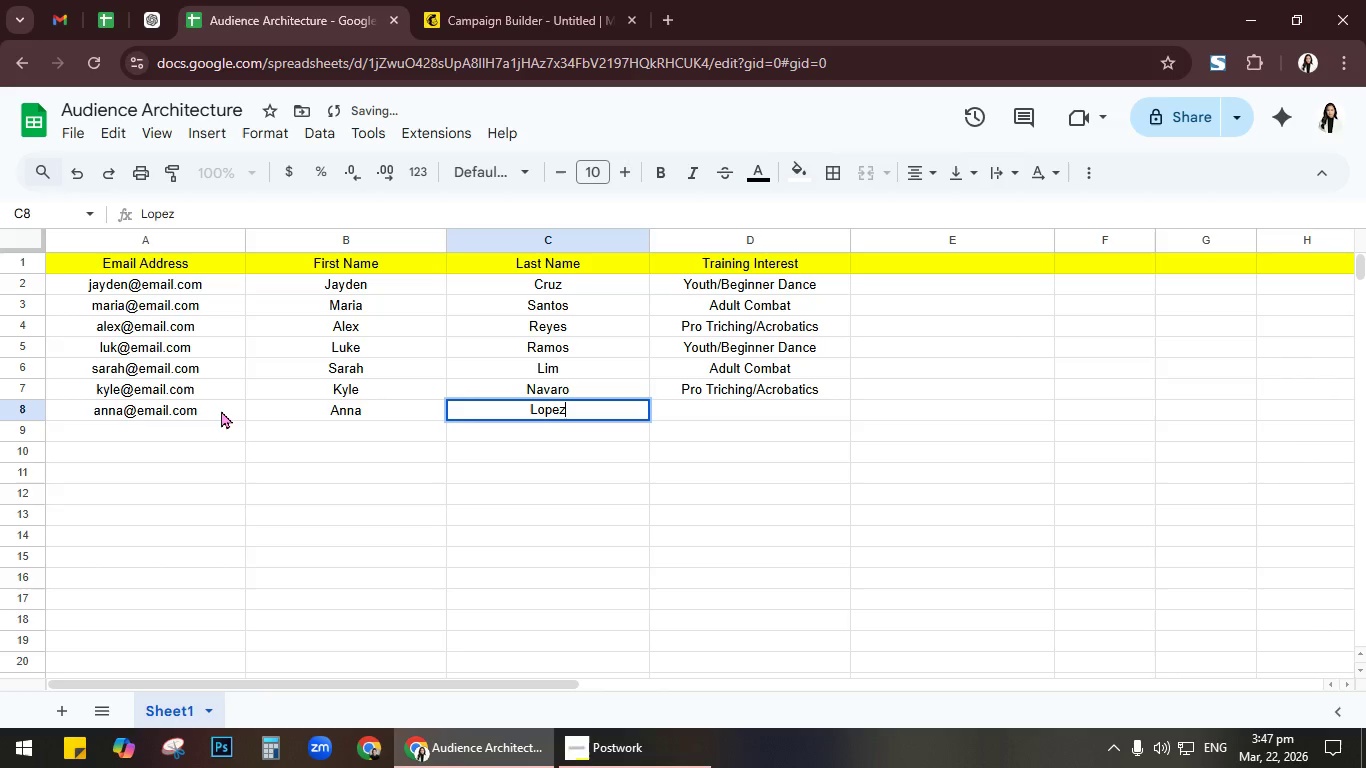 
key(Tab)
 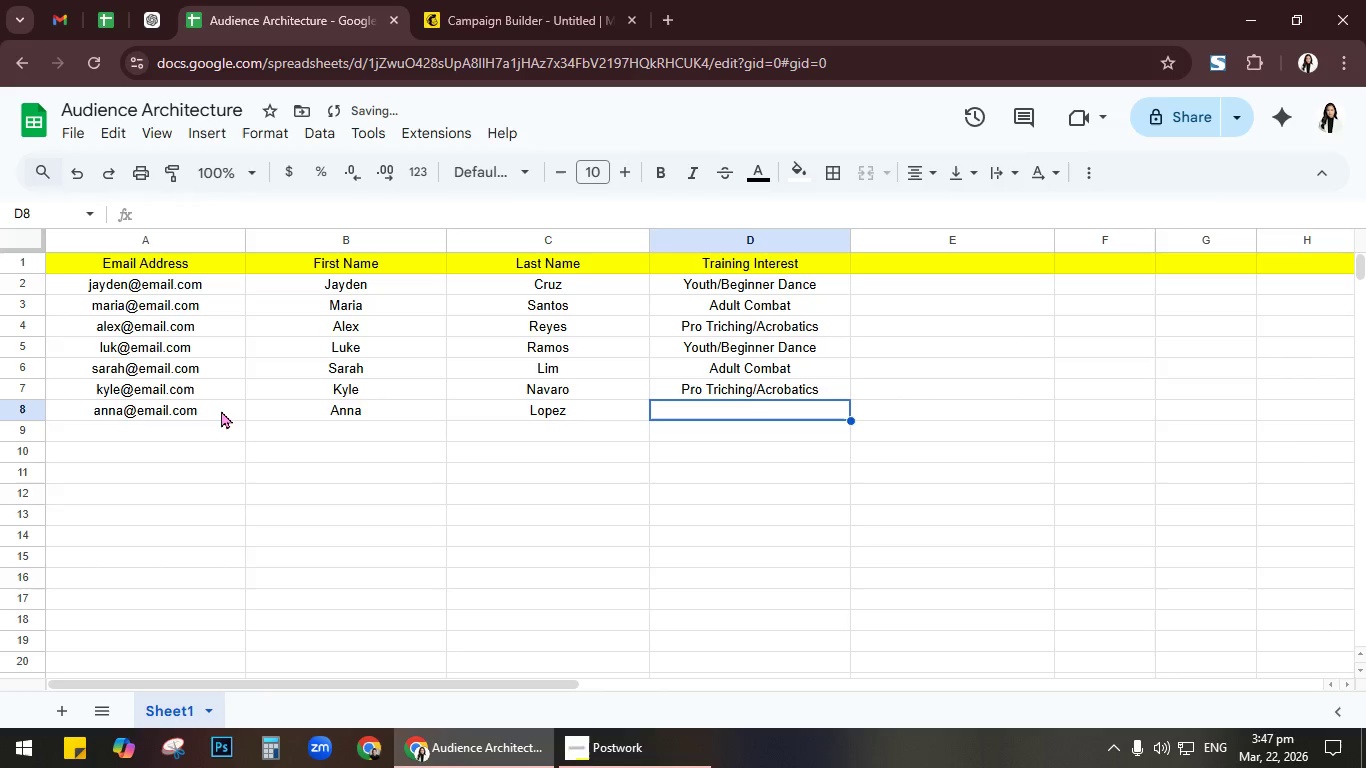 
key(Y)
 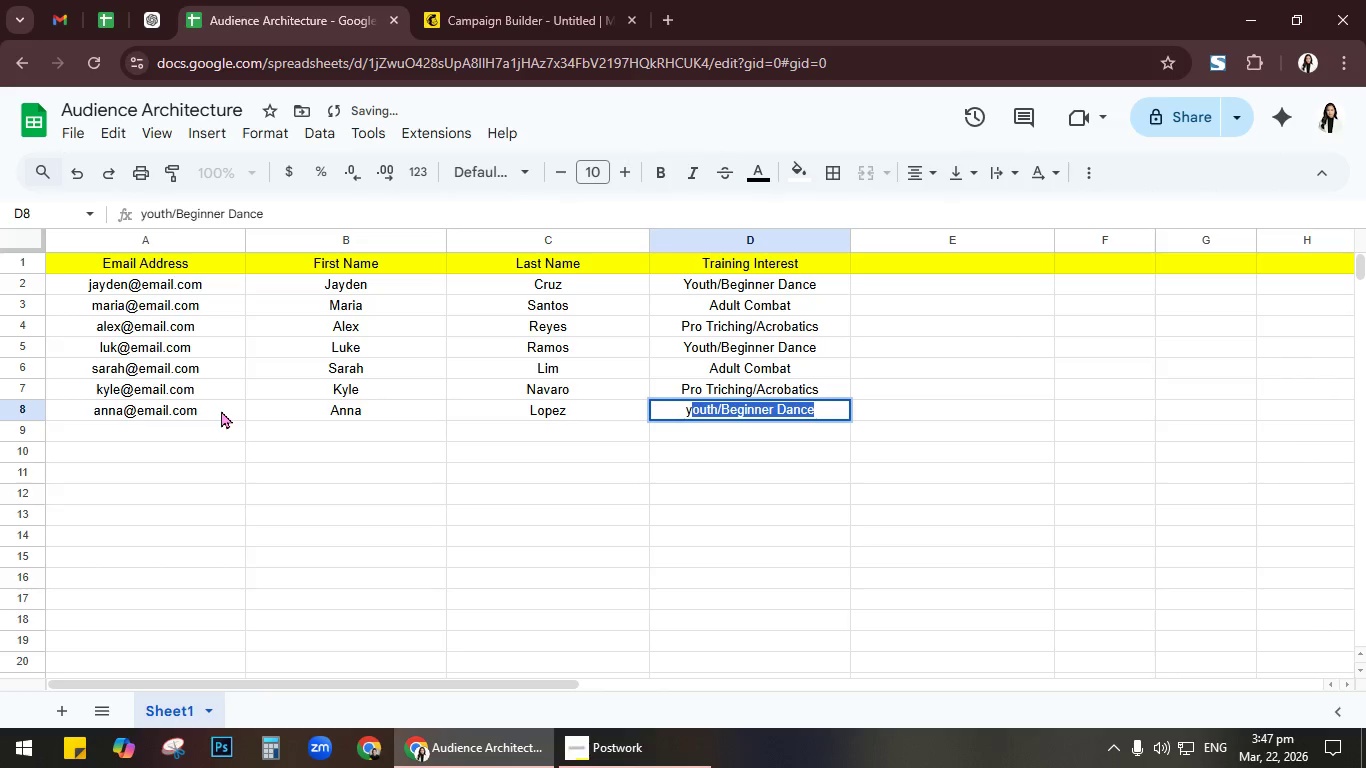 
key(Enter)
 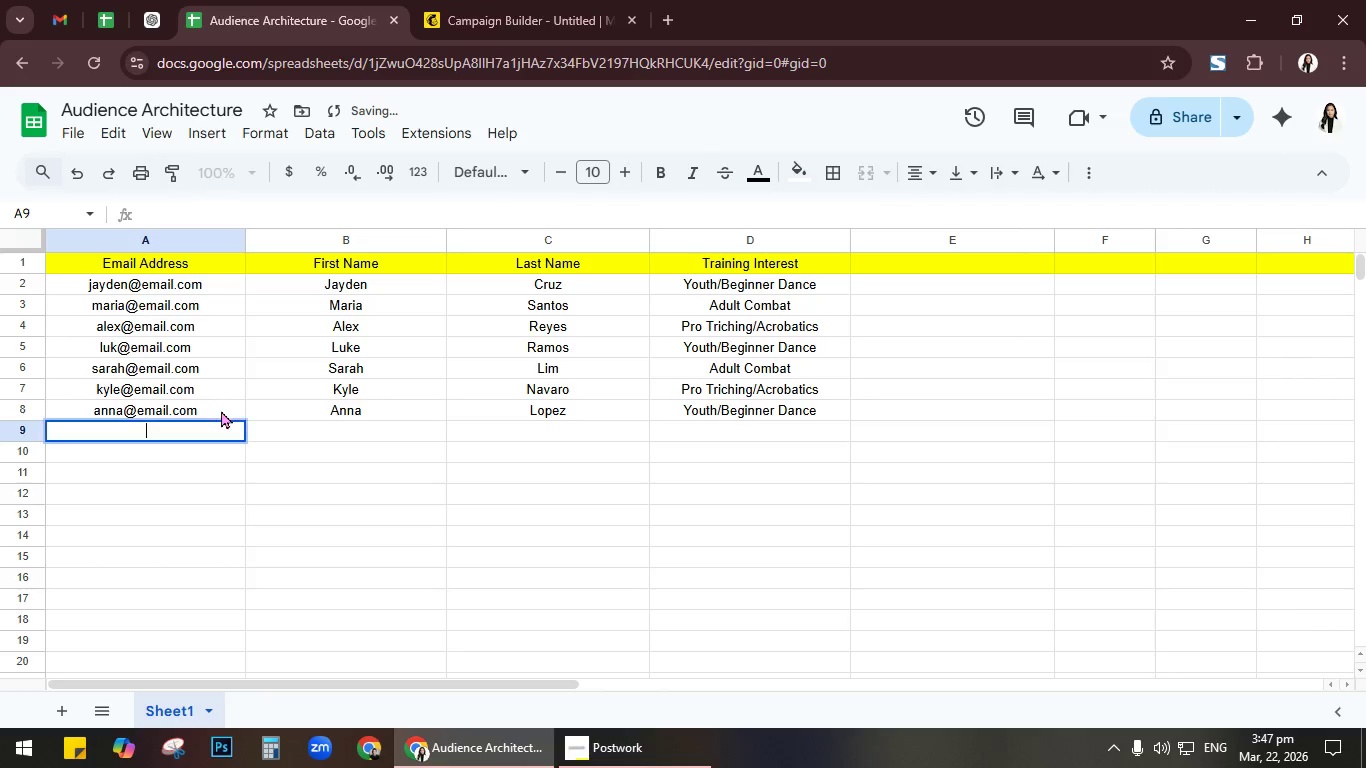 
key(Enter)
 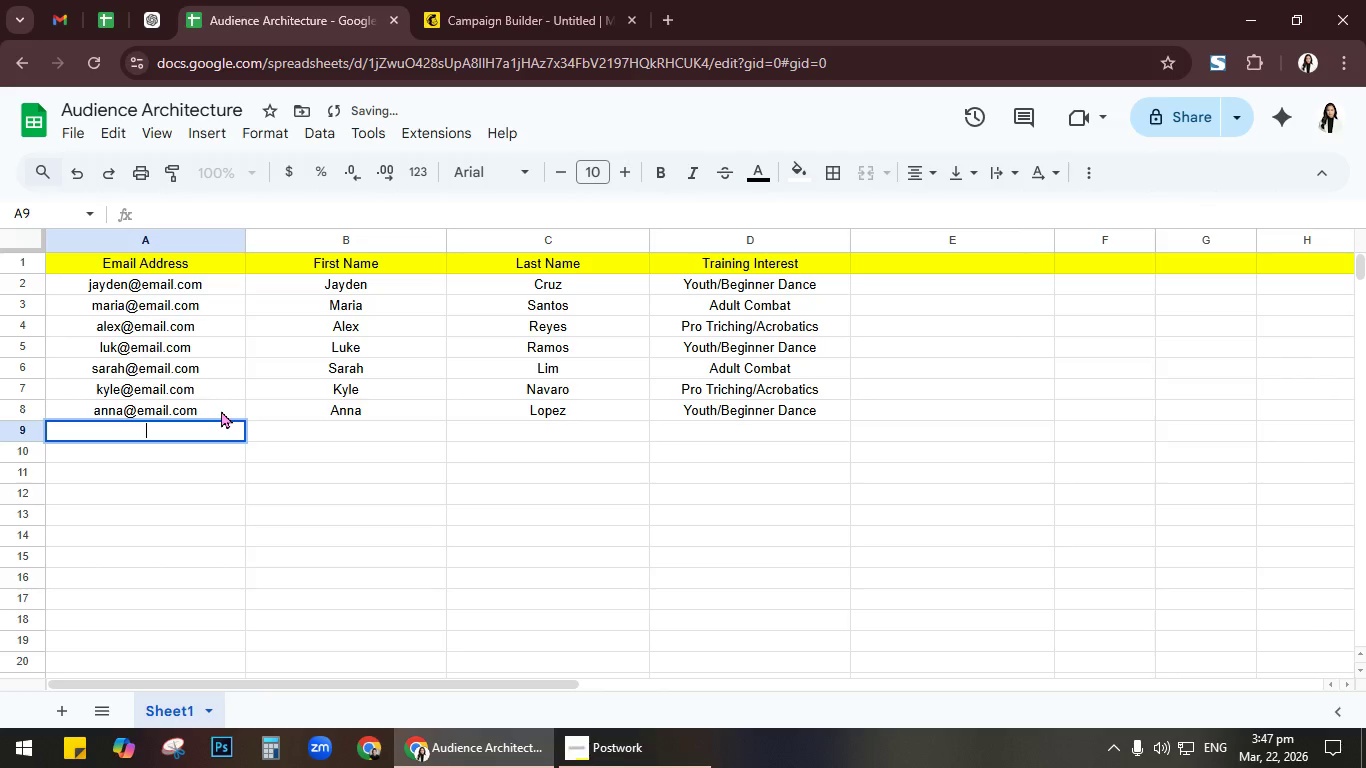 
type(mark@email.com)
key(Tab)
 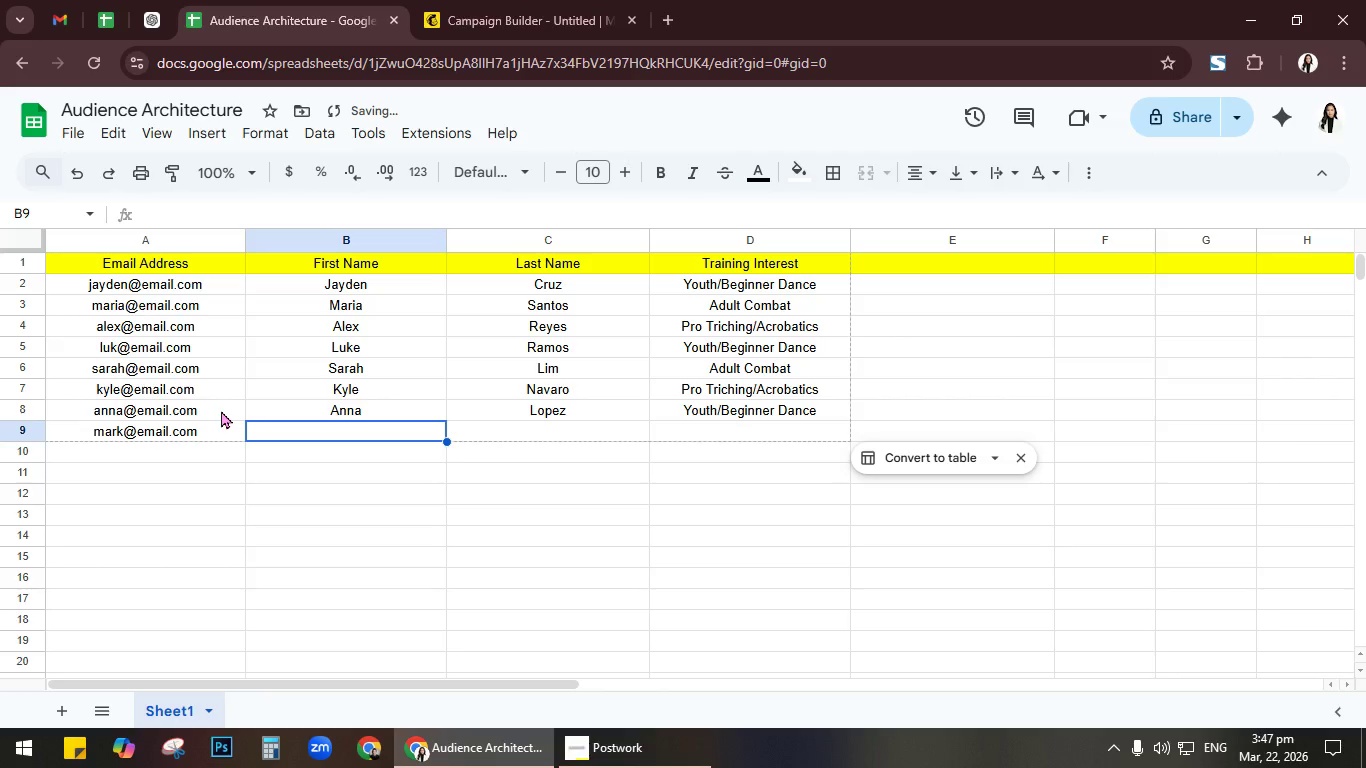 
wait(8.94)
 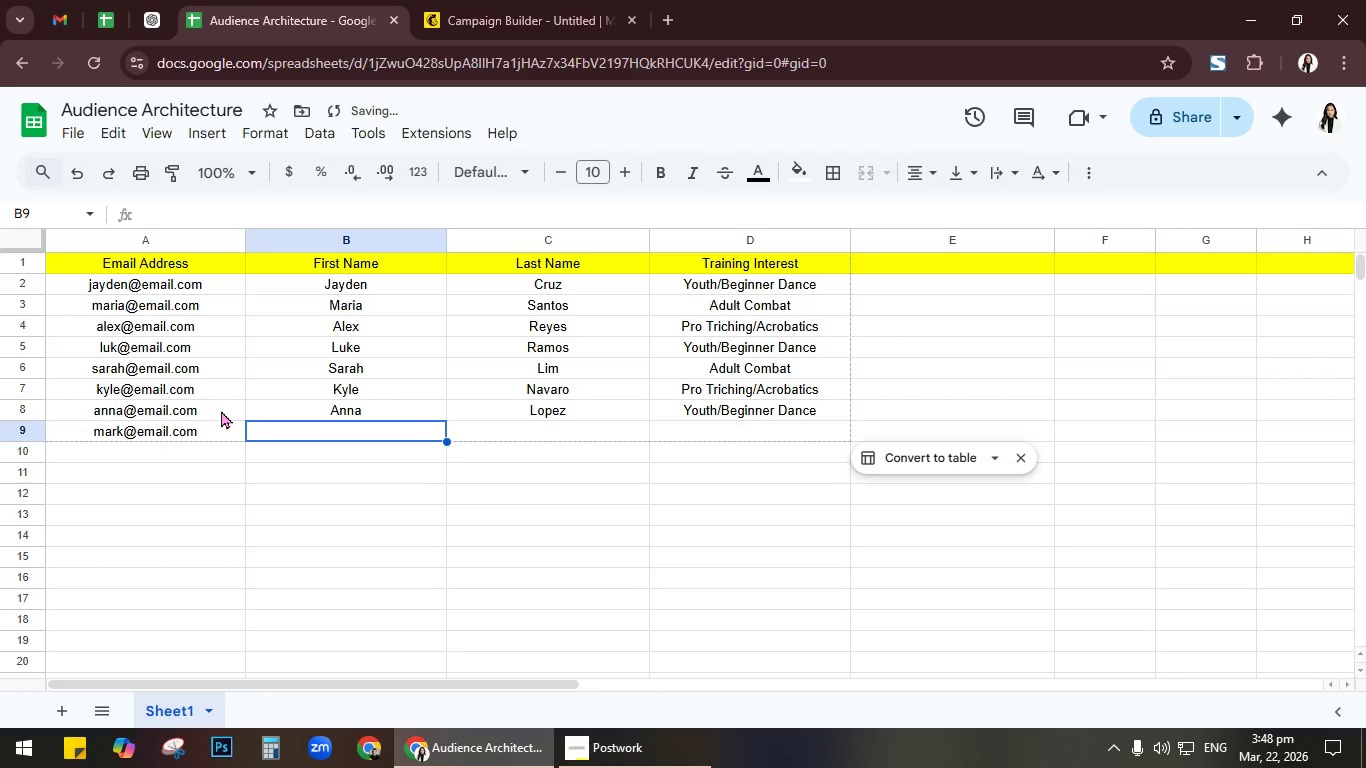 
type(Mark)
key(Tab)
type(Garcia)
key(Tab)
type(a)
 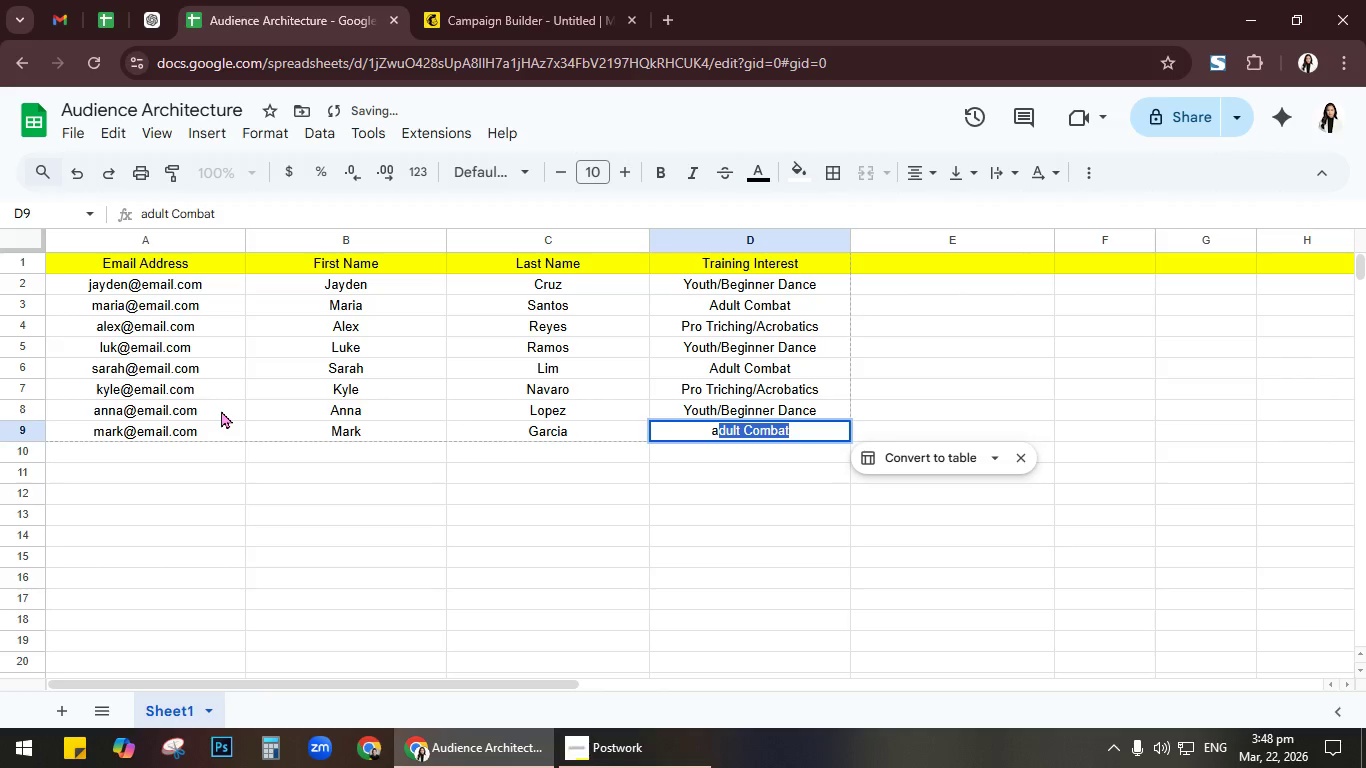 
key(Enter)
 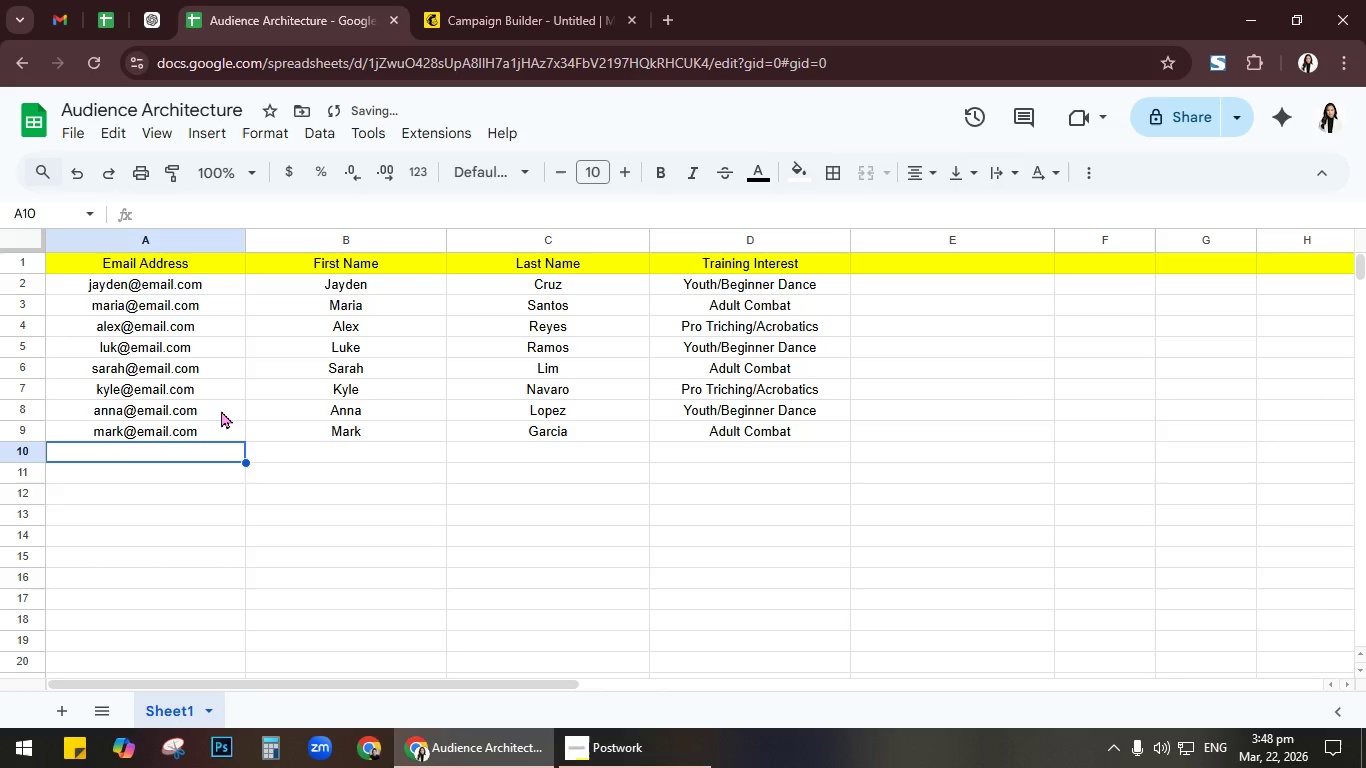 
type(ivan@email.com)
key(Tab)
type(Ic)
key(Backspace)
type(van)
key(Tab)
 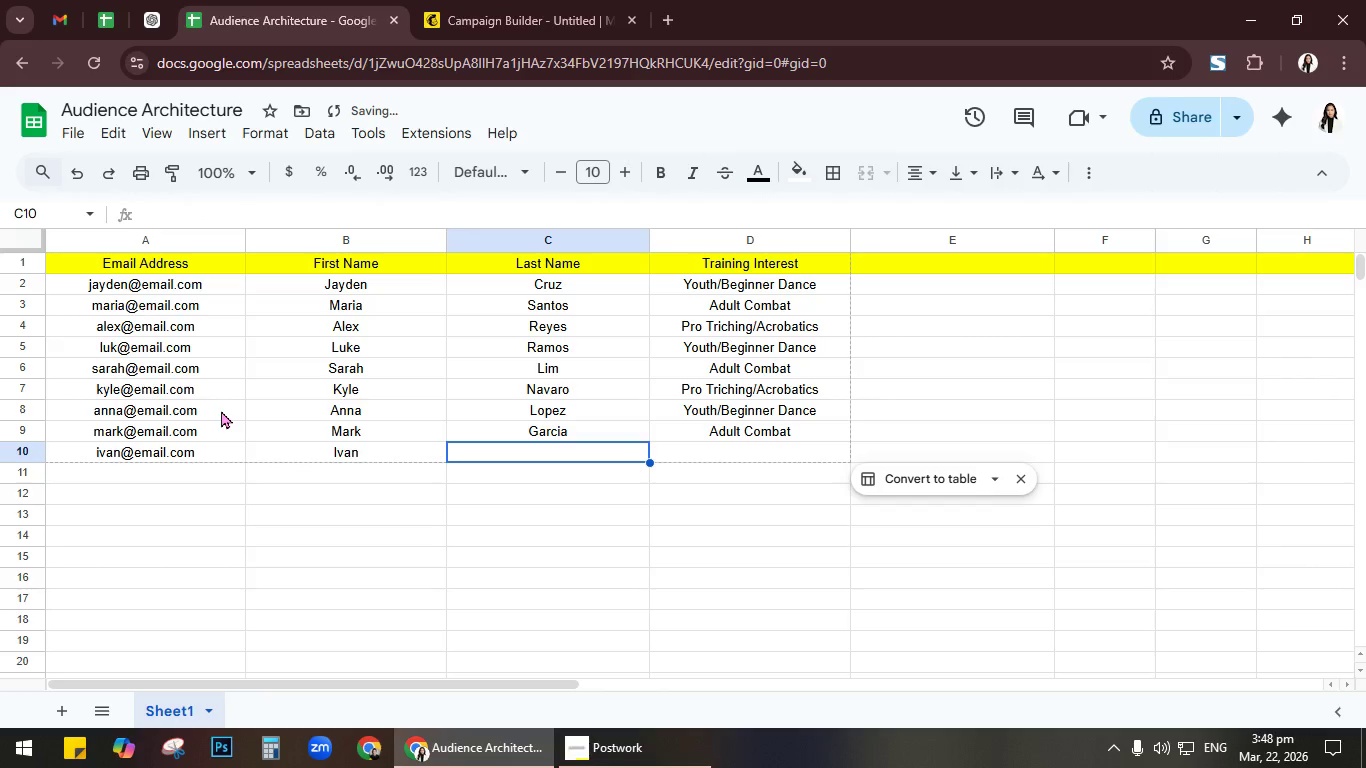 
type(Dela Cruz)
 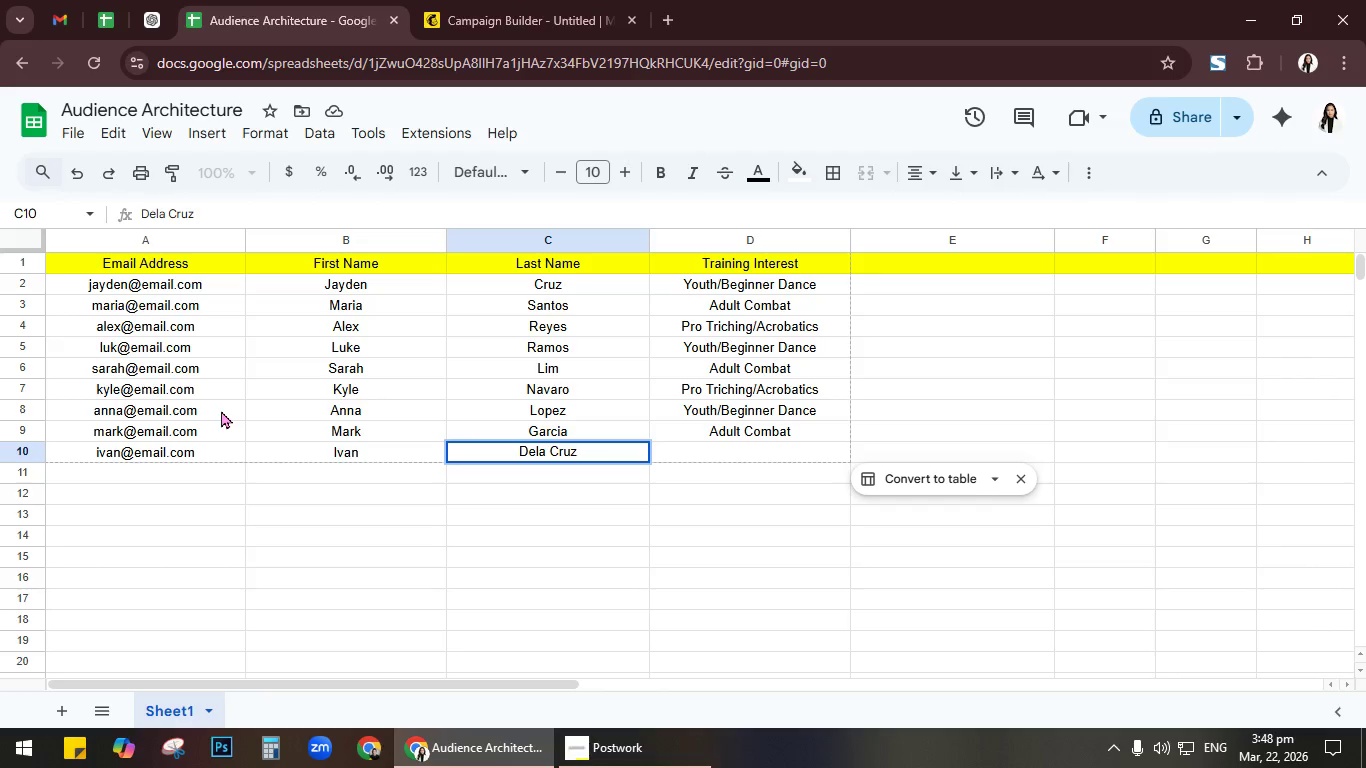 
key(Tab)
 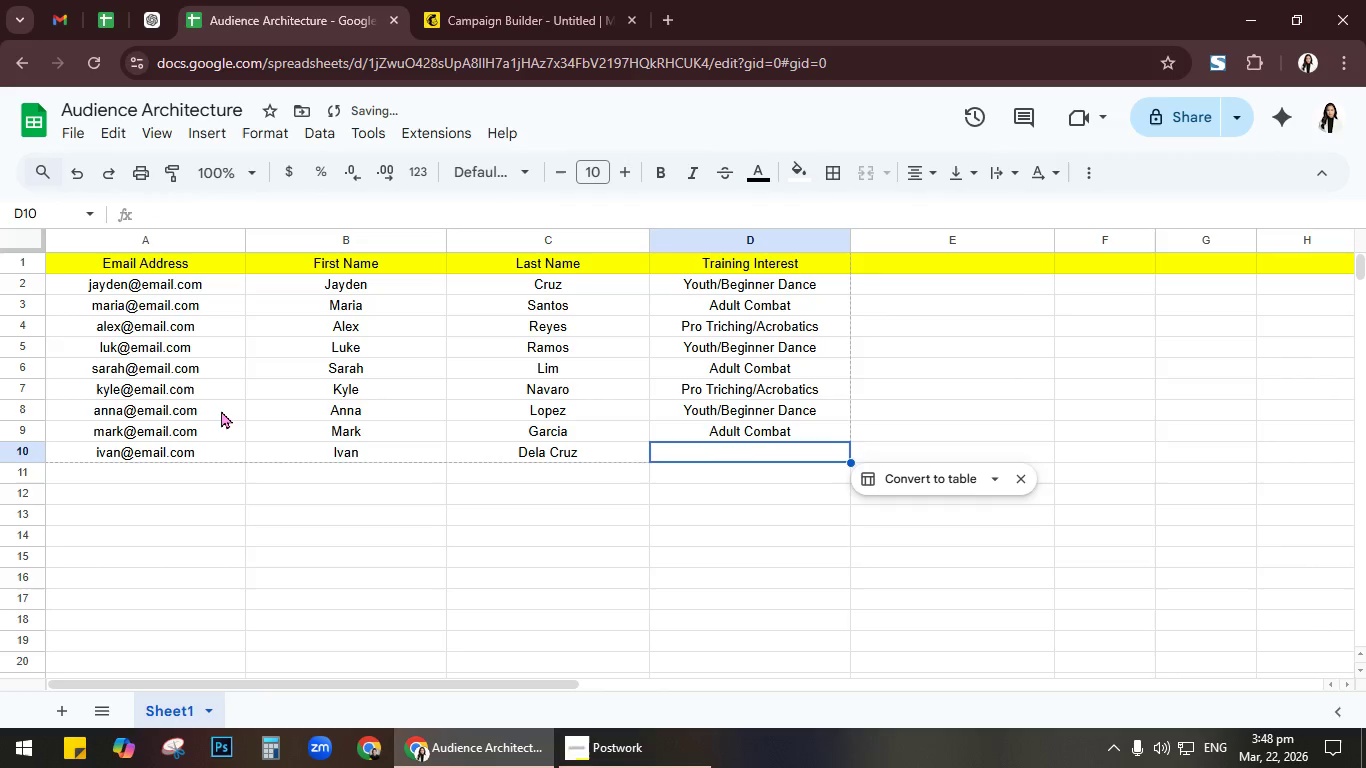 
key(P)
 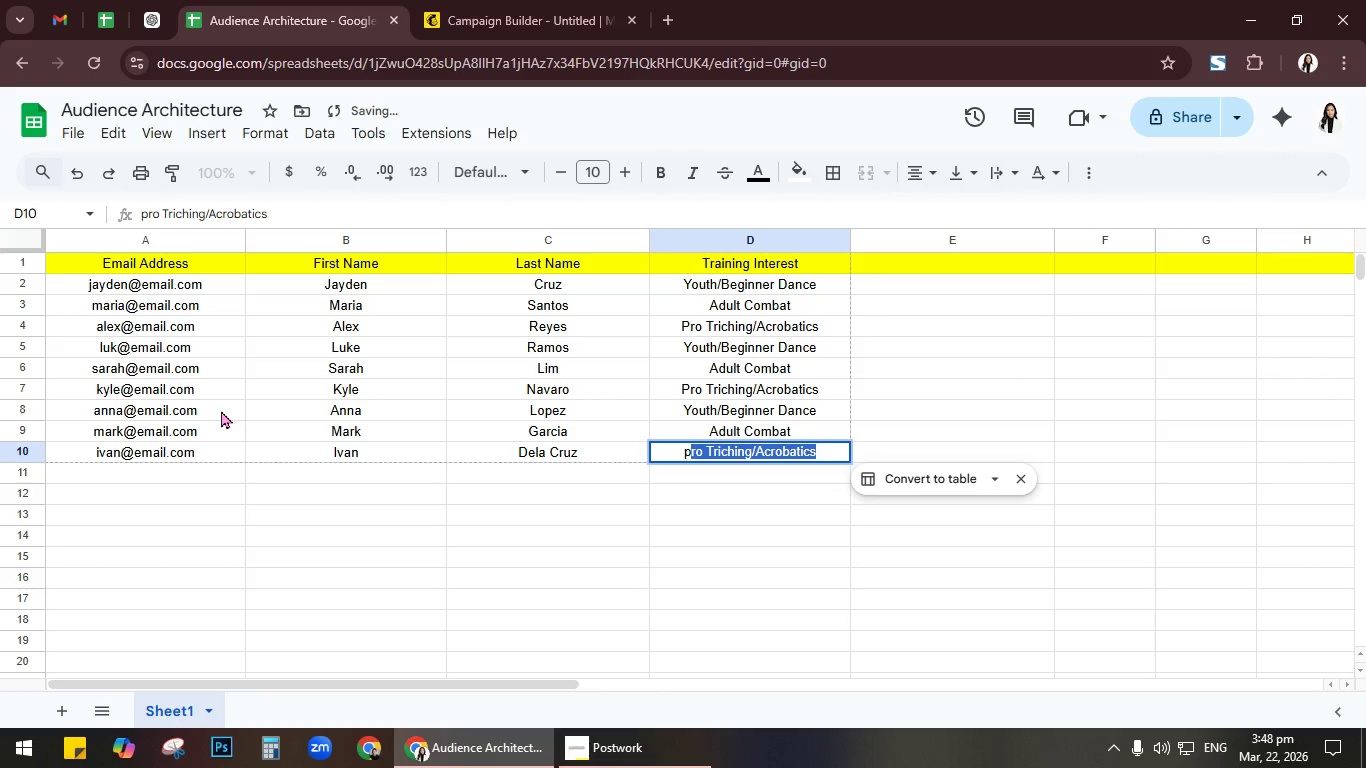 
key(Enter)
 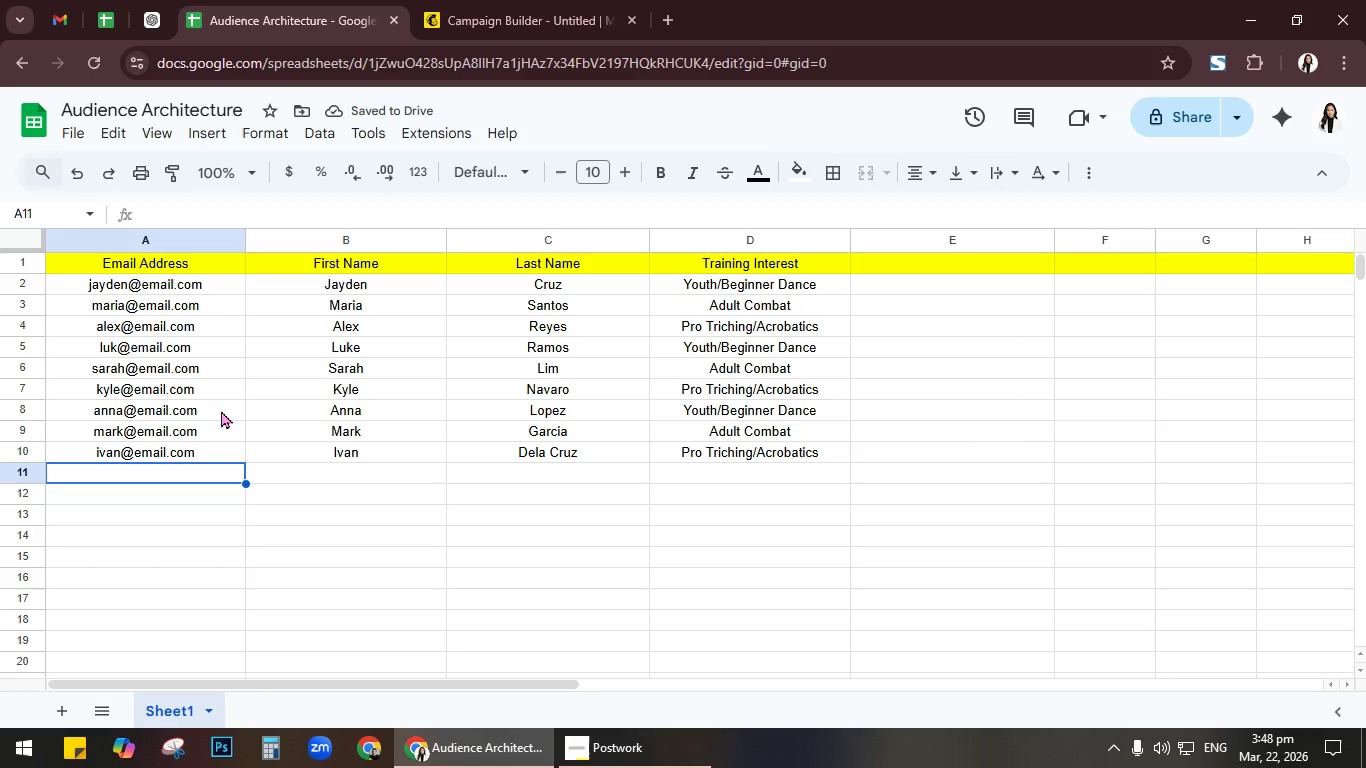 
type(leo@email,com)
key(Tab)
type(Lea)
key(Tab)
 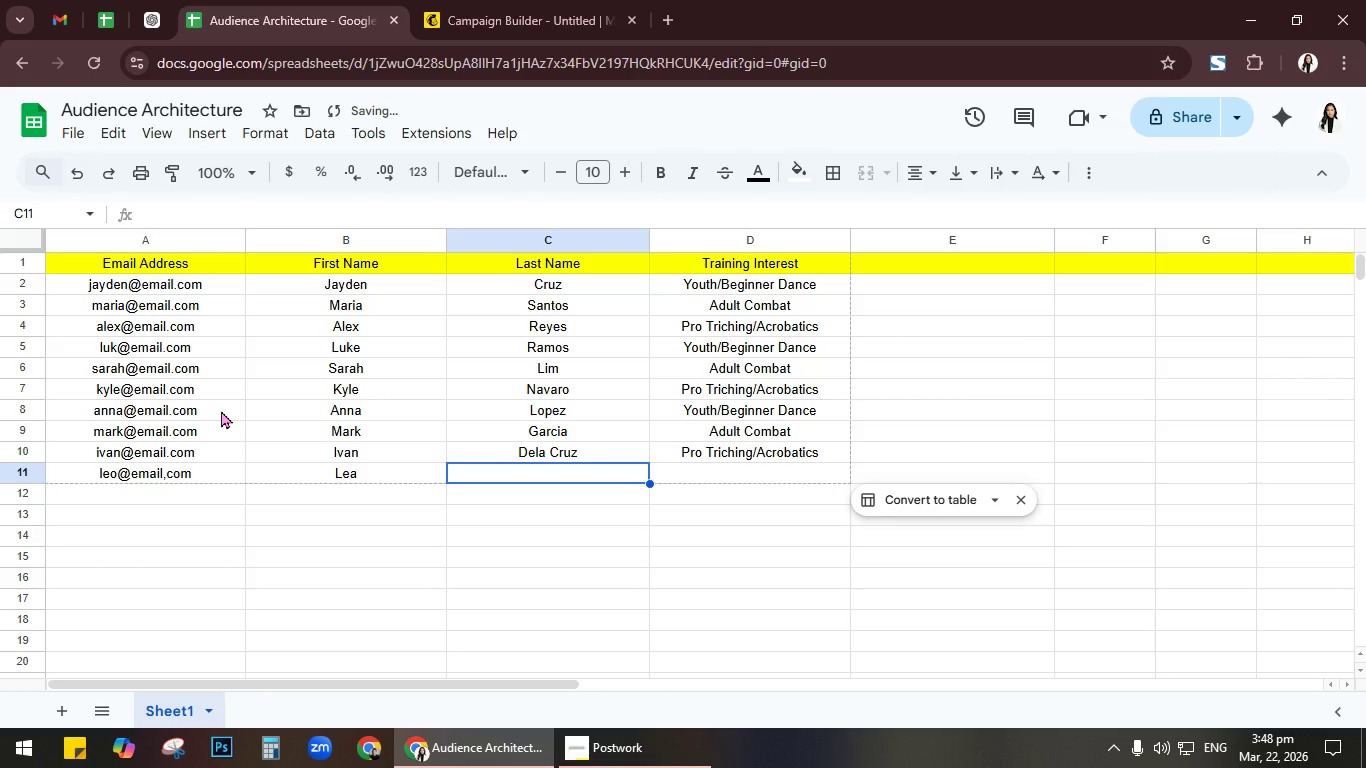 
key(ArrowLeft)
 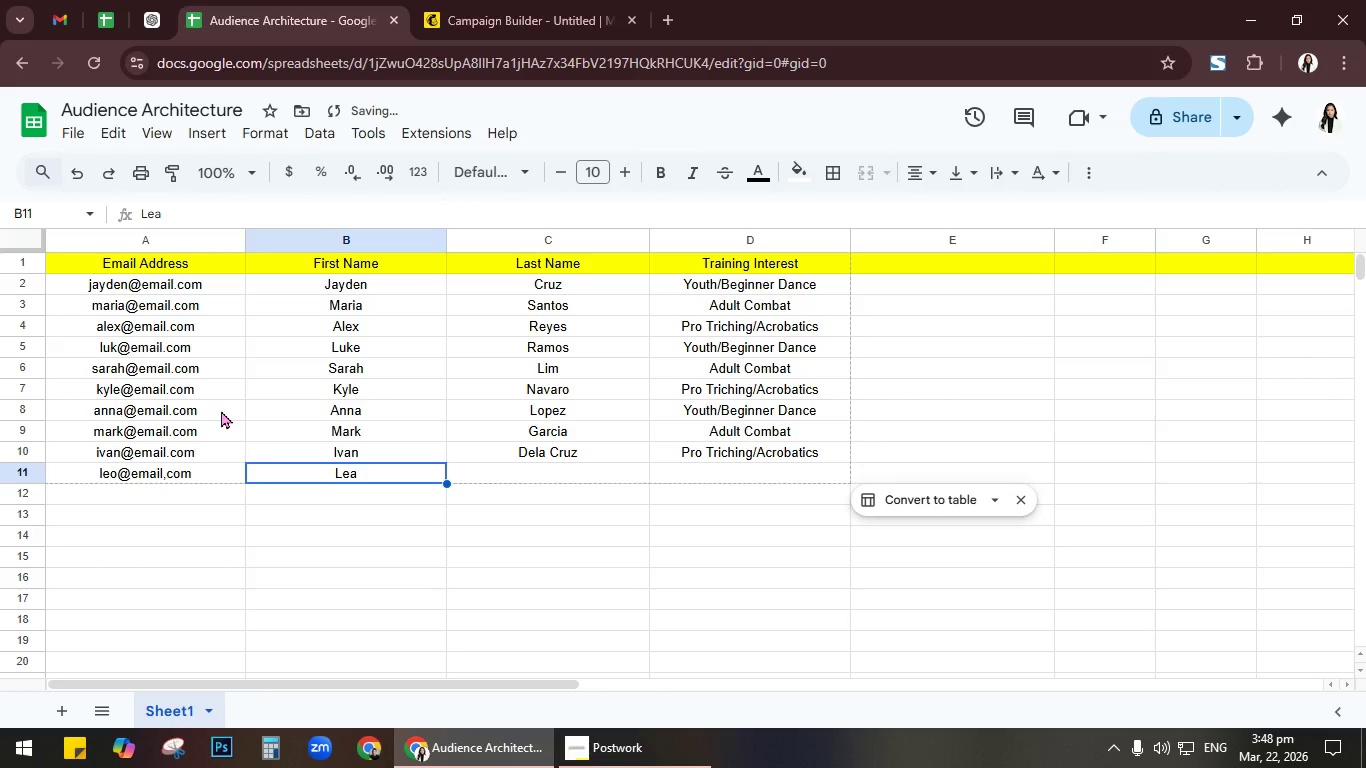 
type(Leo)
key(Tab)
type(Fernandez)
key(Tab)
type(y)
 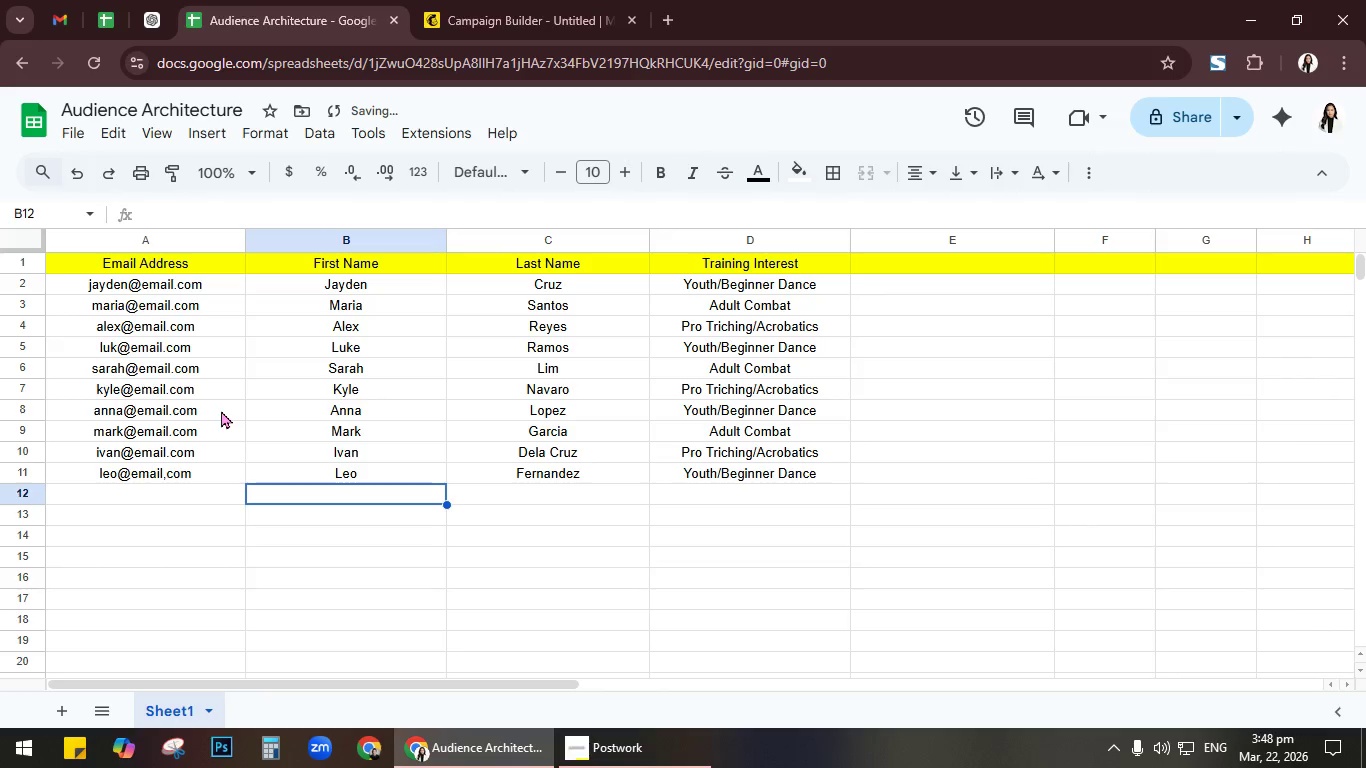 
 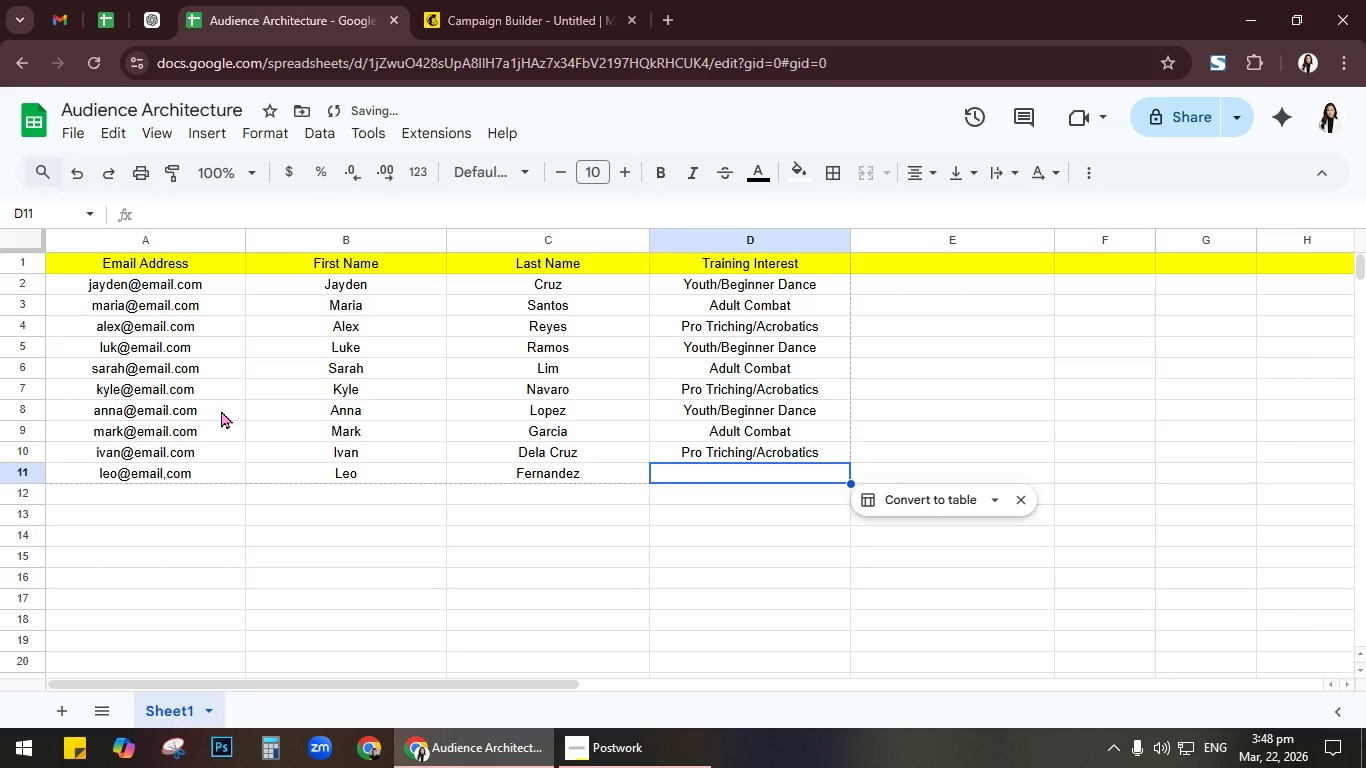 
key(Enter)
 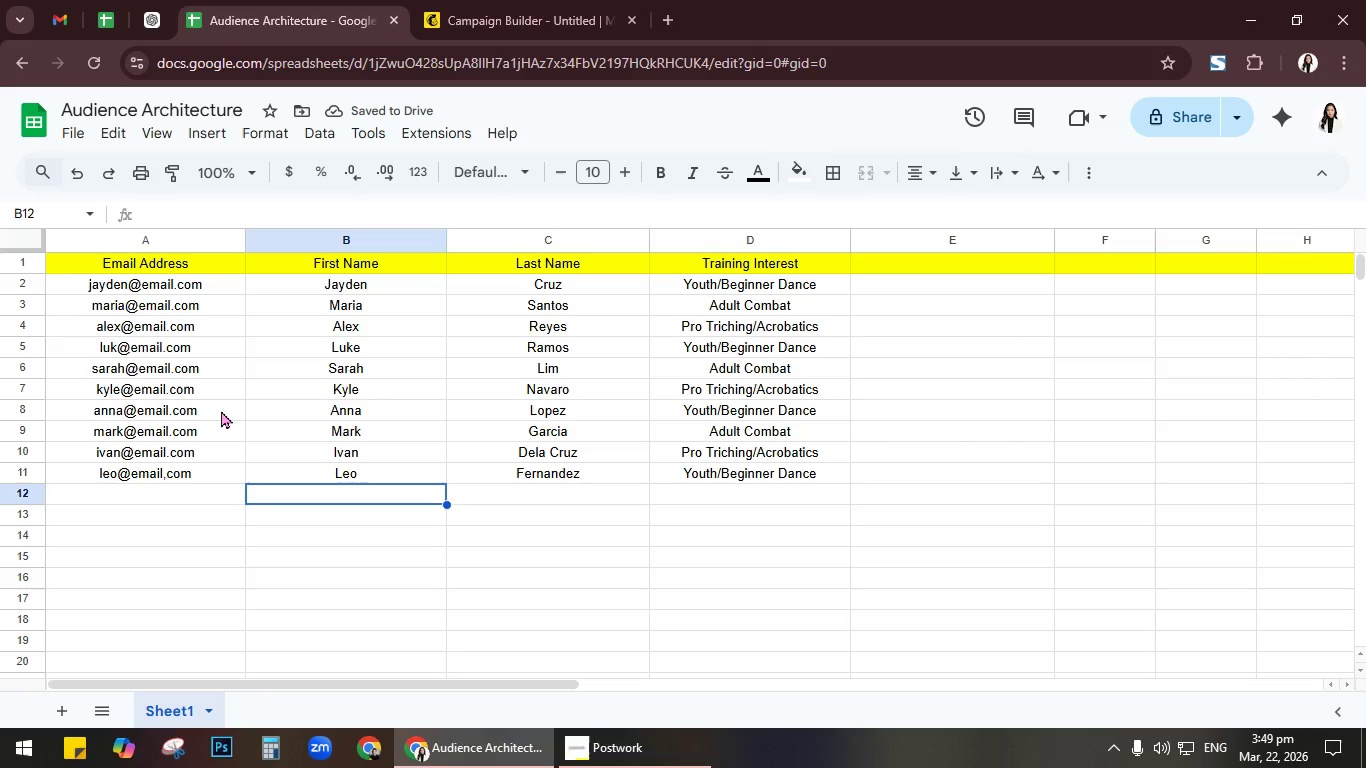 
wait(6.47)
 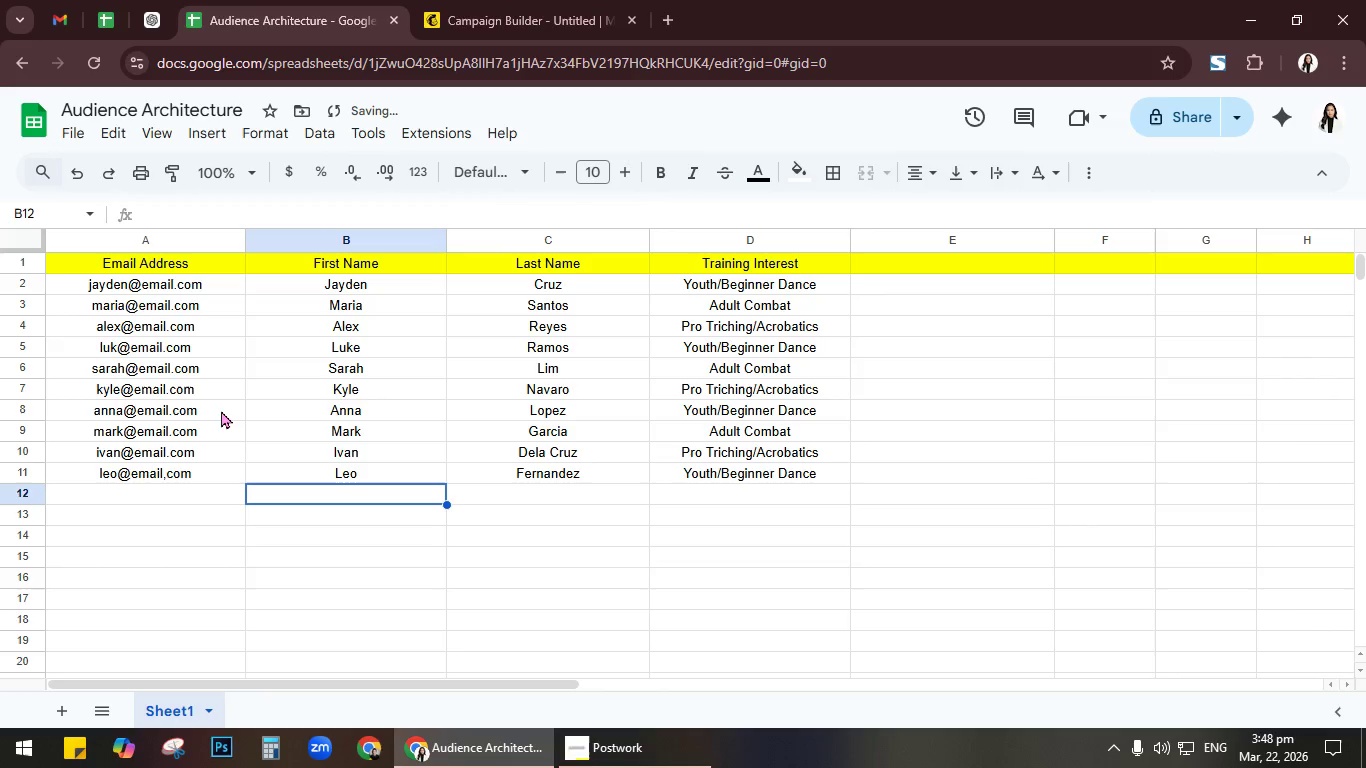 
left_click([69, 131])
 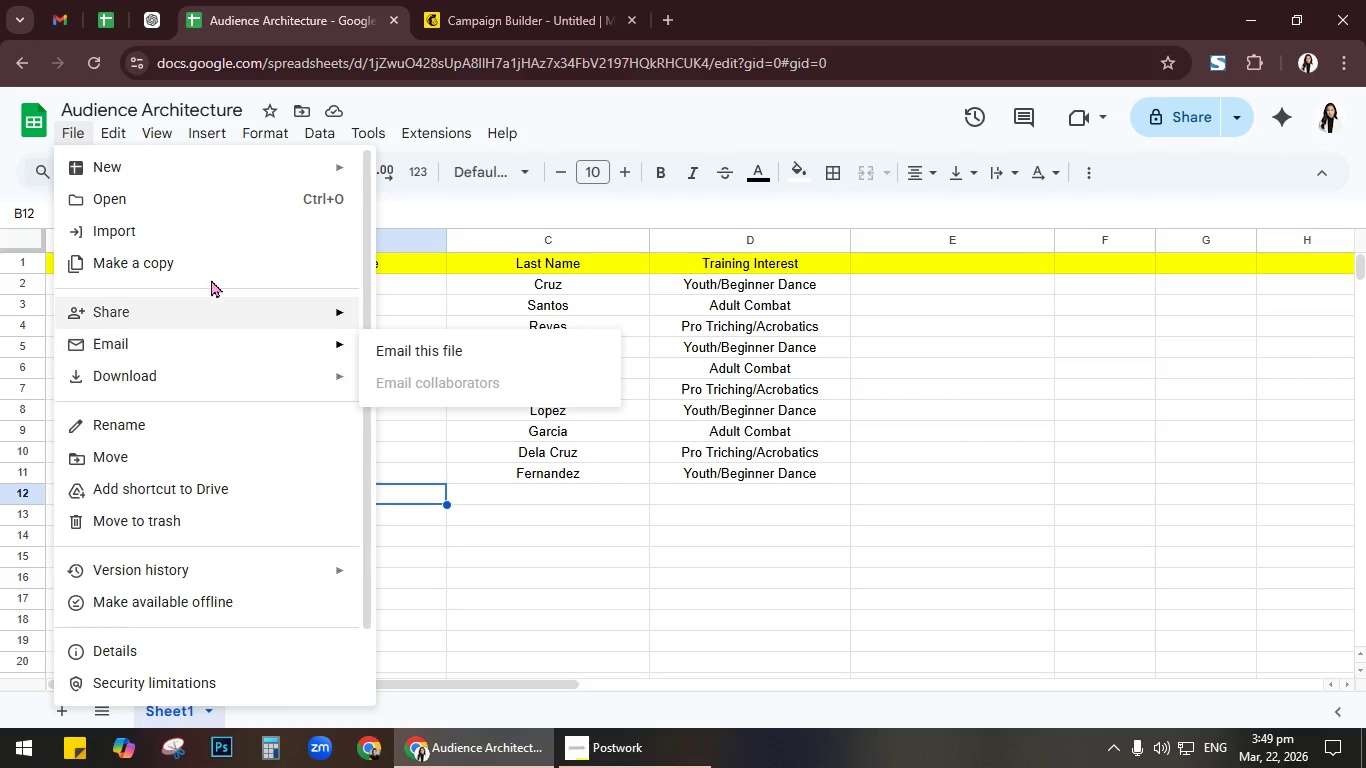 
mouse_move([272, 370])
 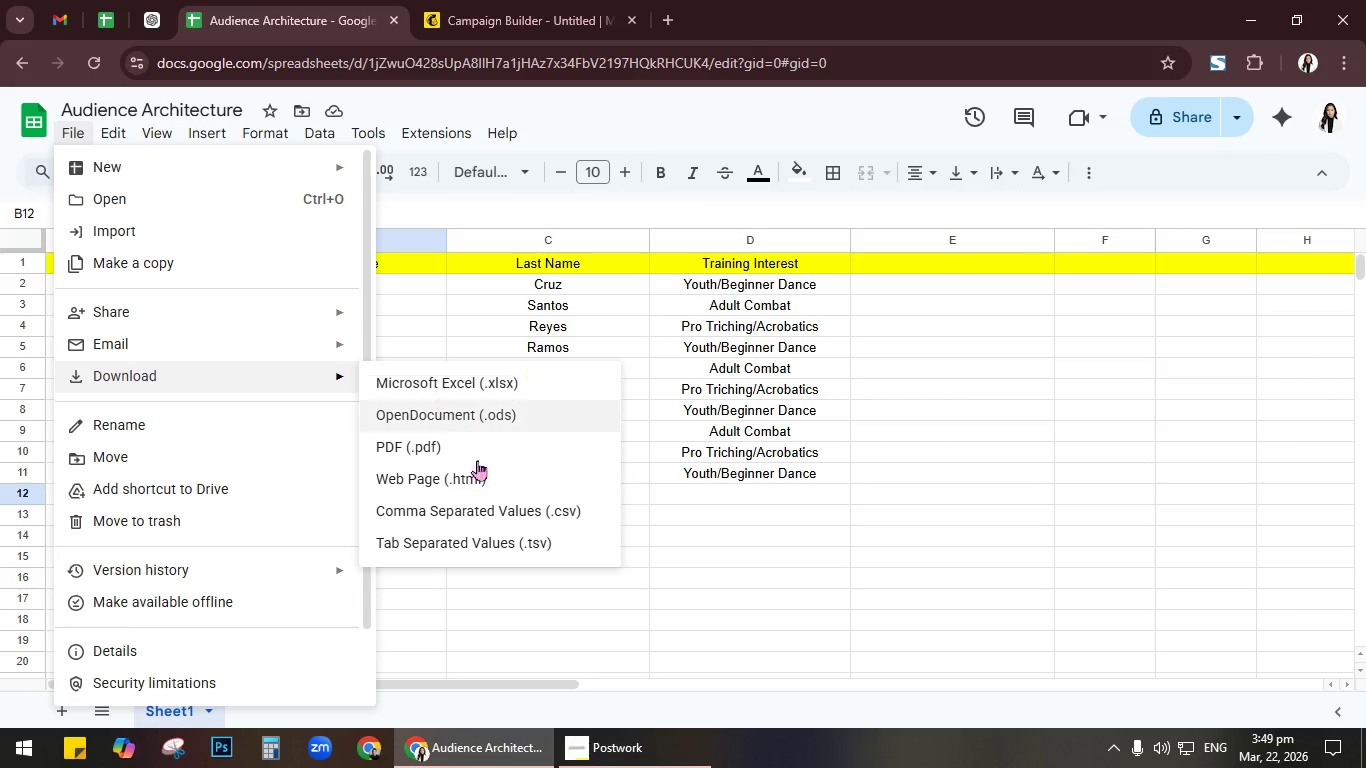 
left_click([497, 509])
 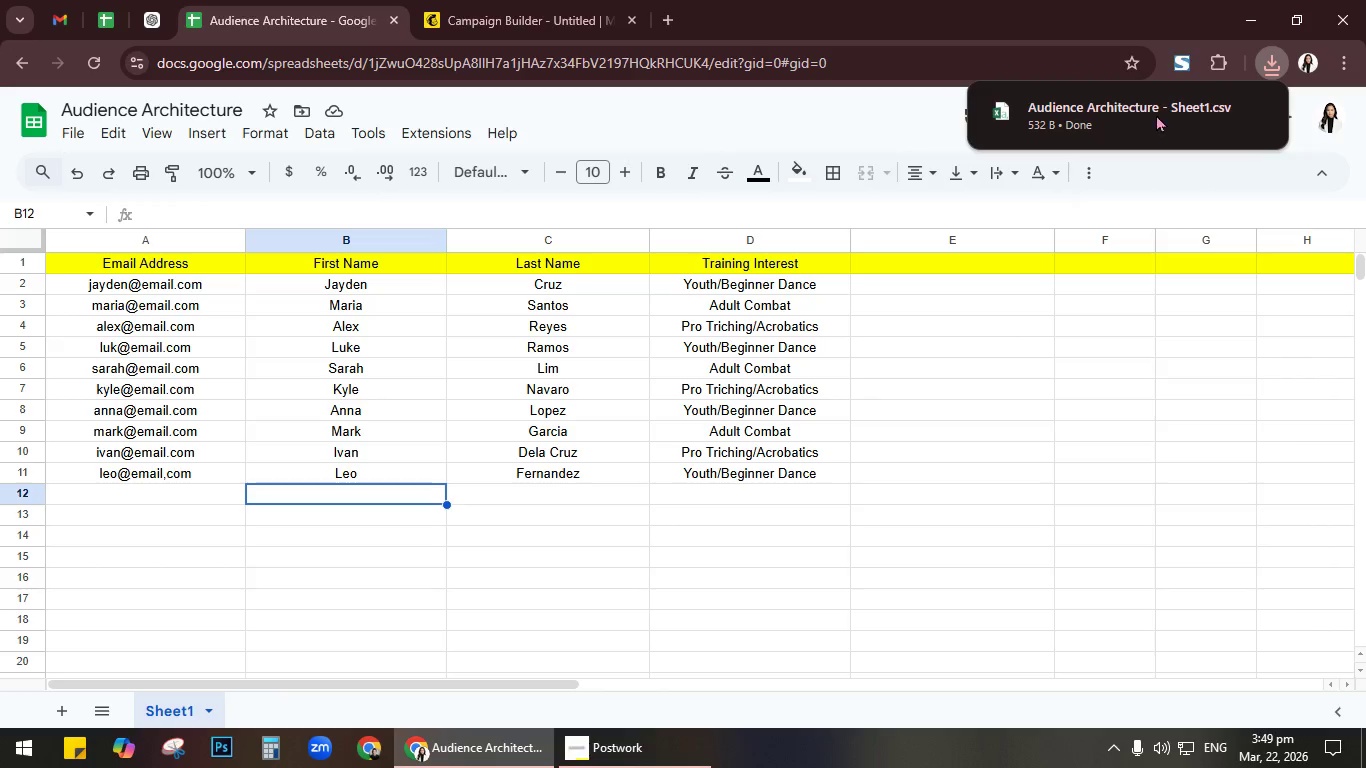 
left_click([1223, 113])
 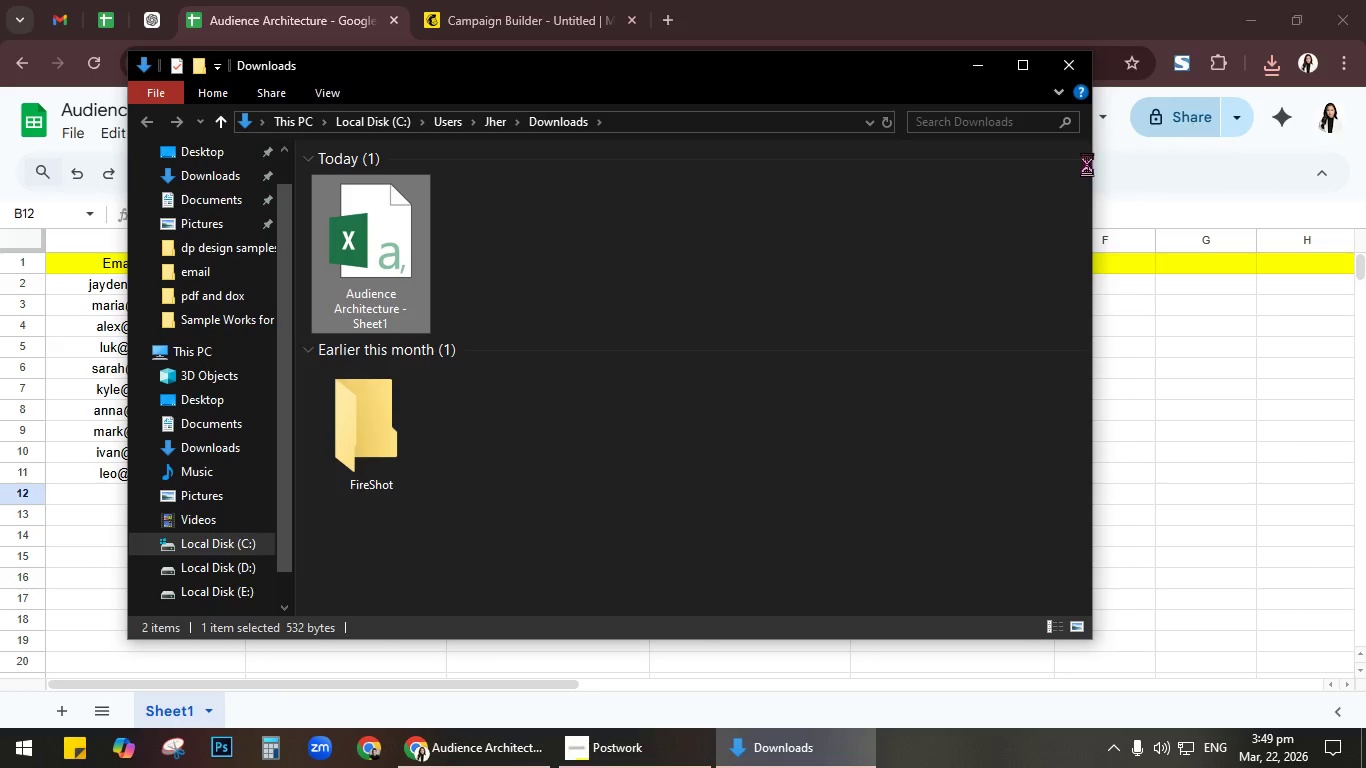 
key(Control+X)
 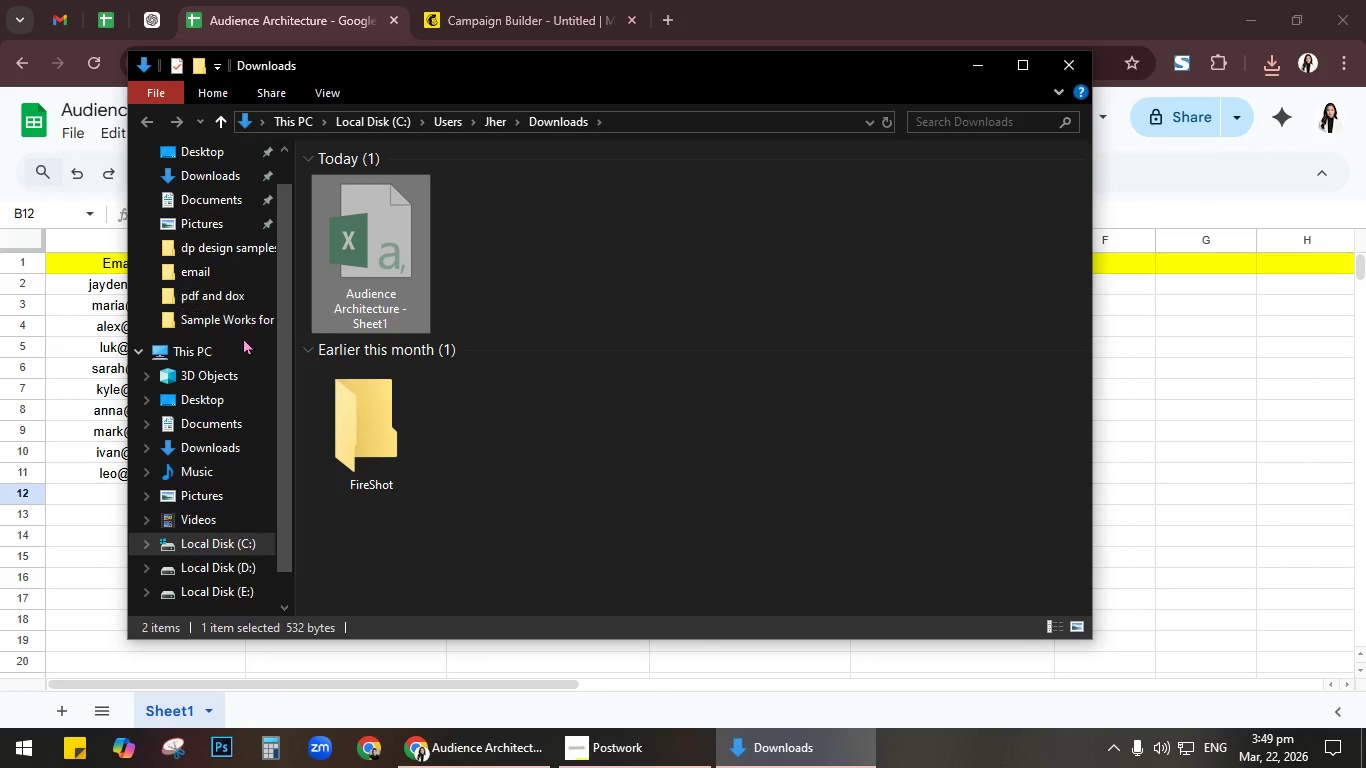 
left_click([231, 389])
 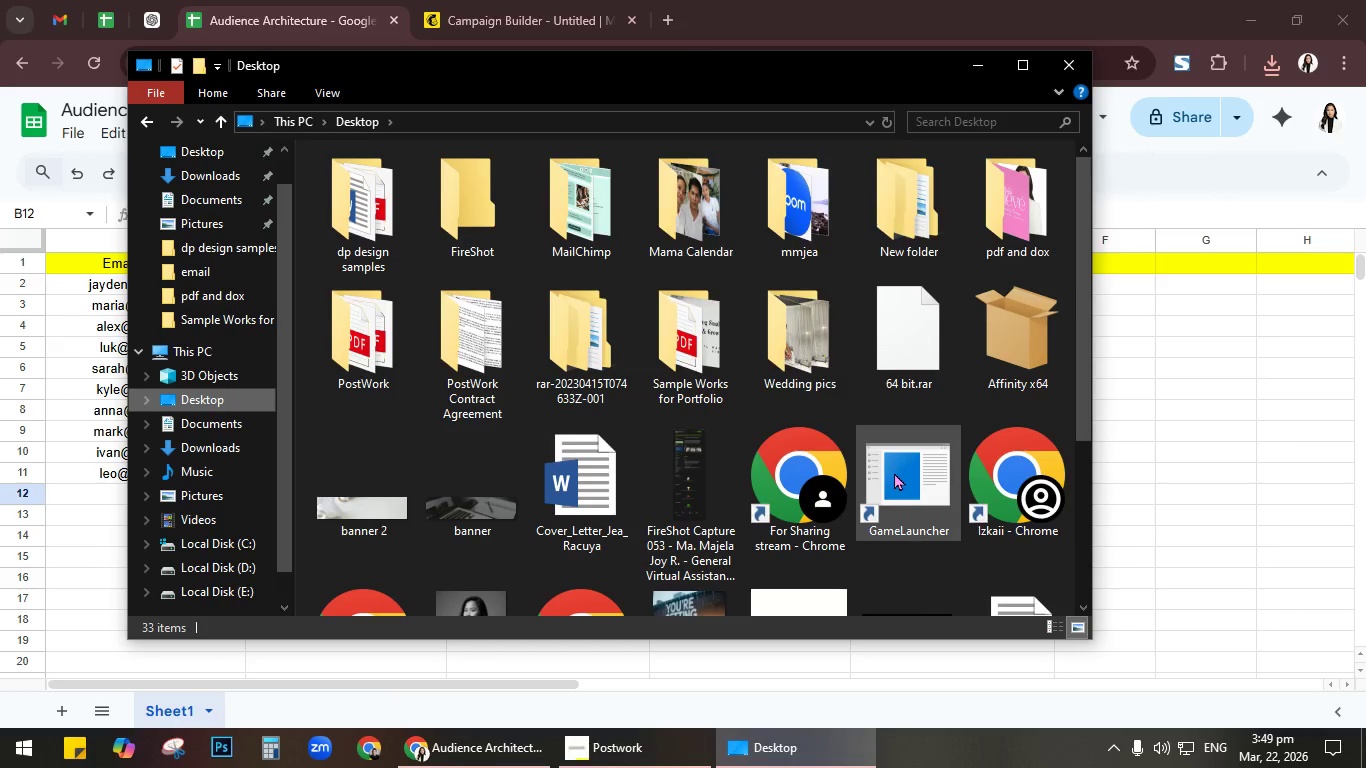 
scroll: coordinate [894, 472], scroll_direction: down, amount: 1.0
 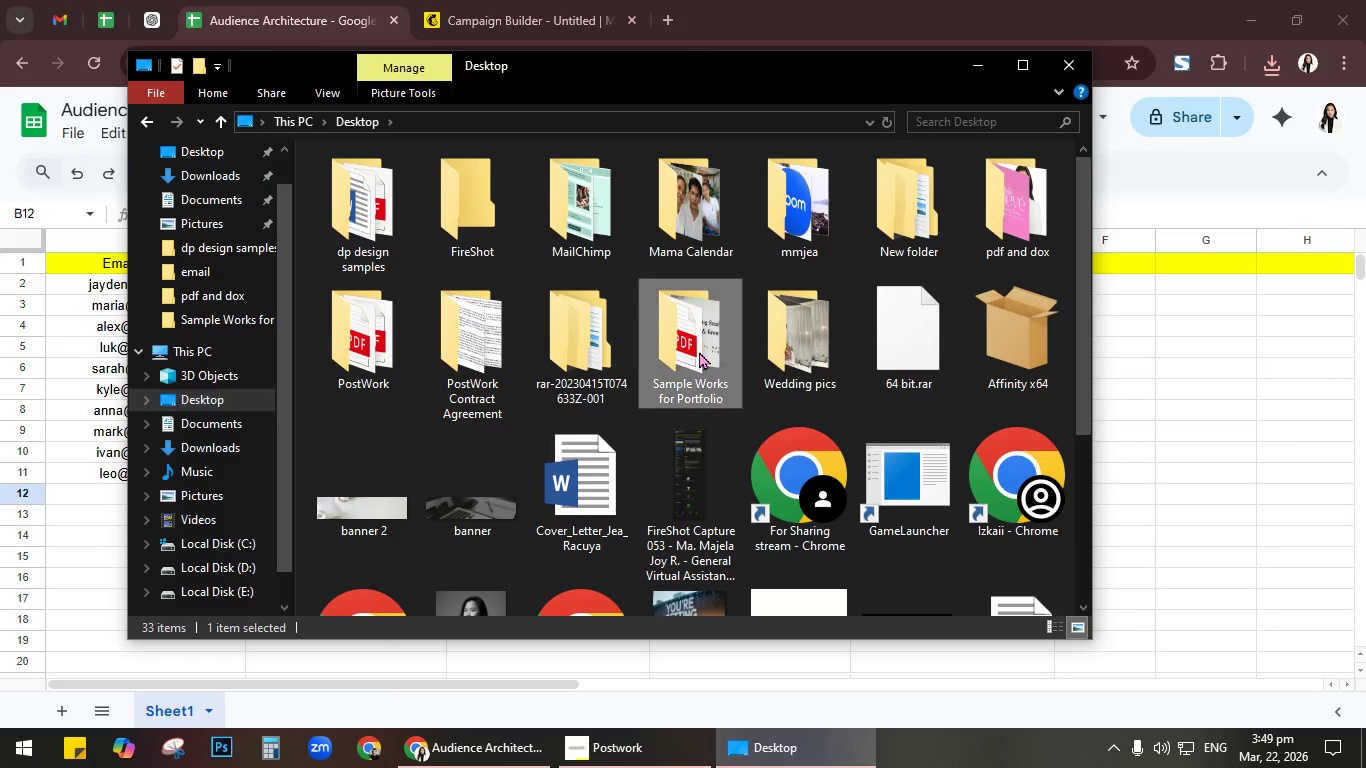 
double_click([699, 351])
 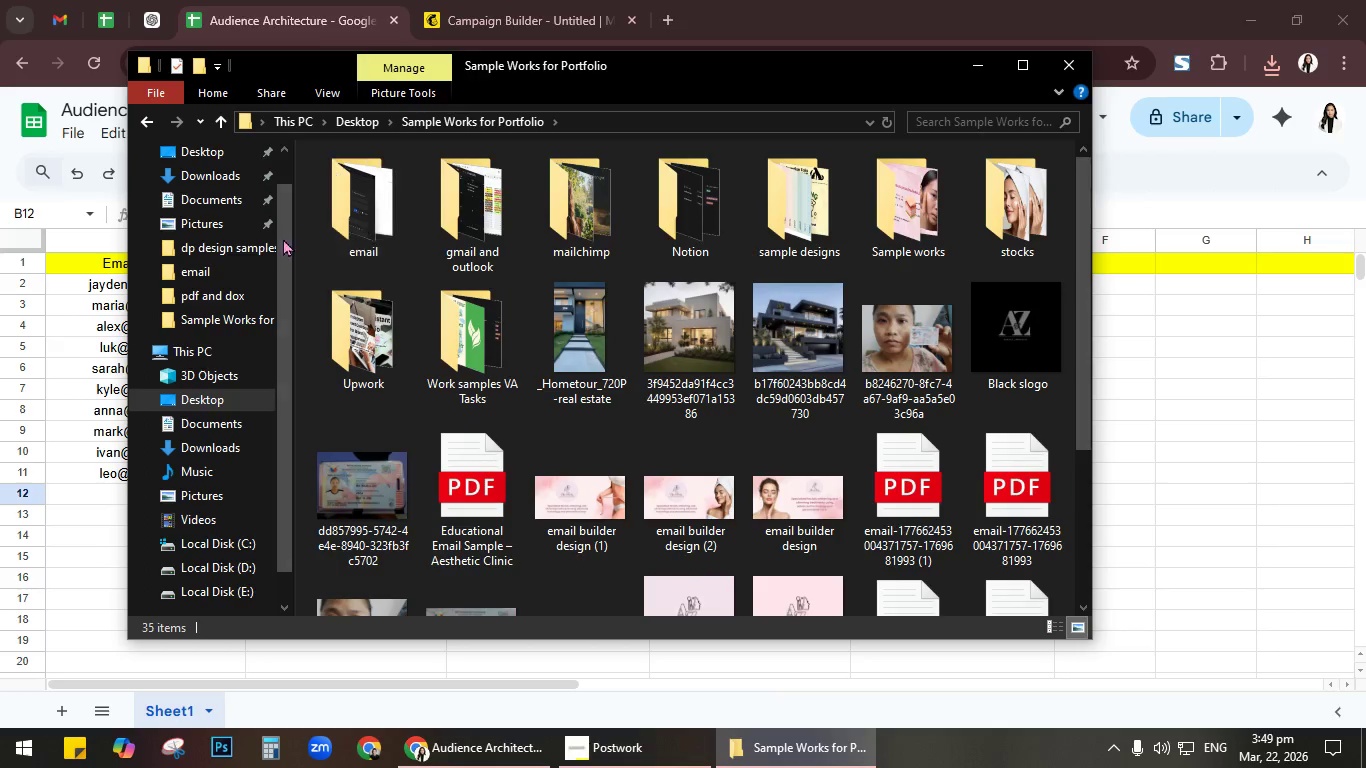 
left_click([226, 405])
 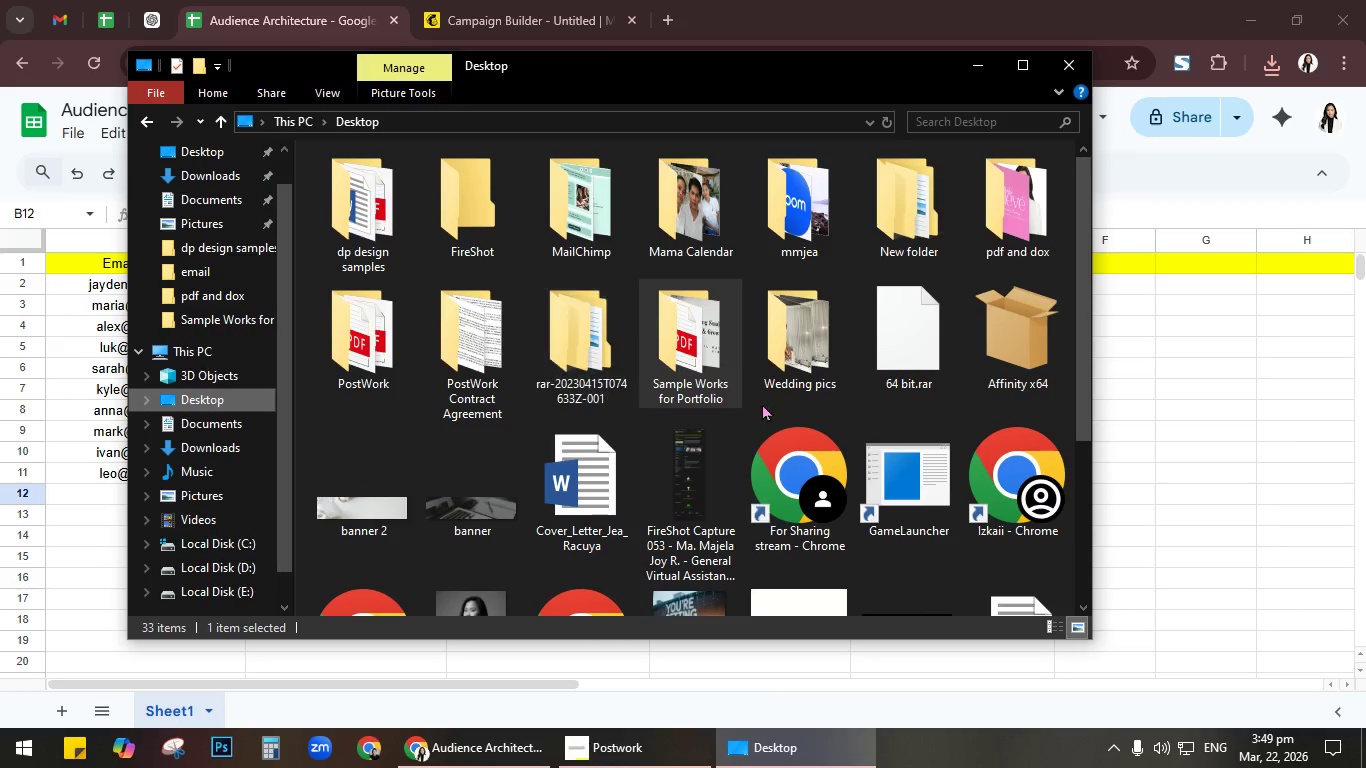 
mouse_move([828, 437])
 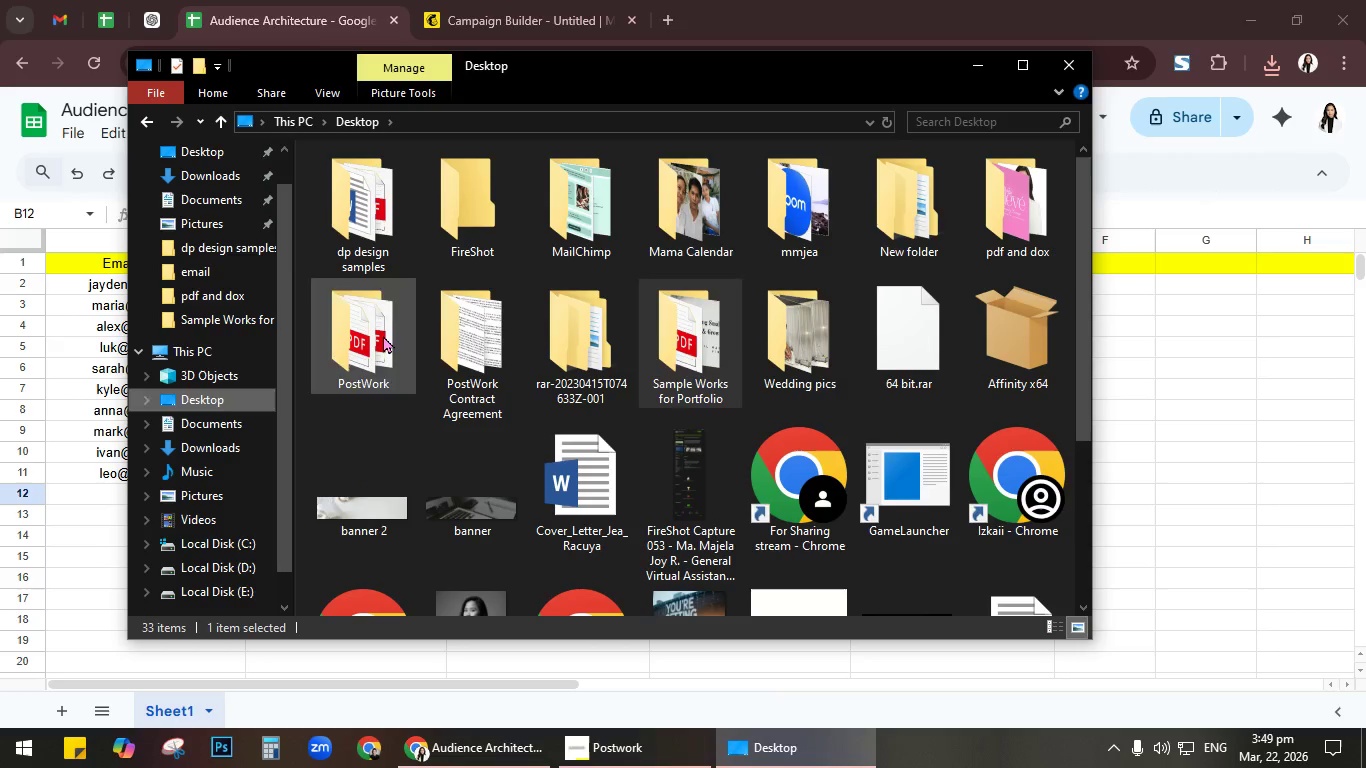 
double_click([383, 335])
 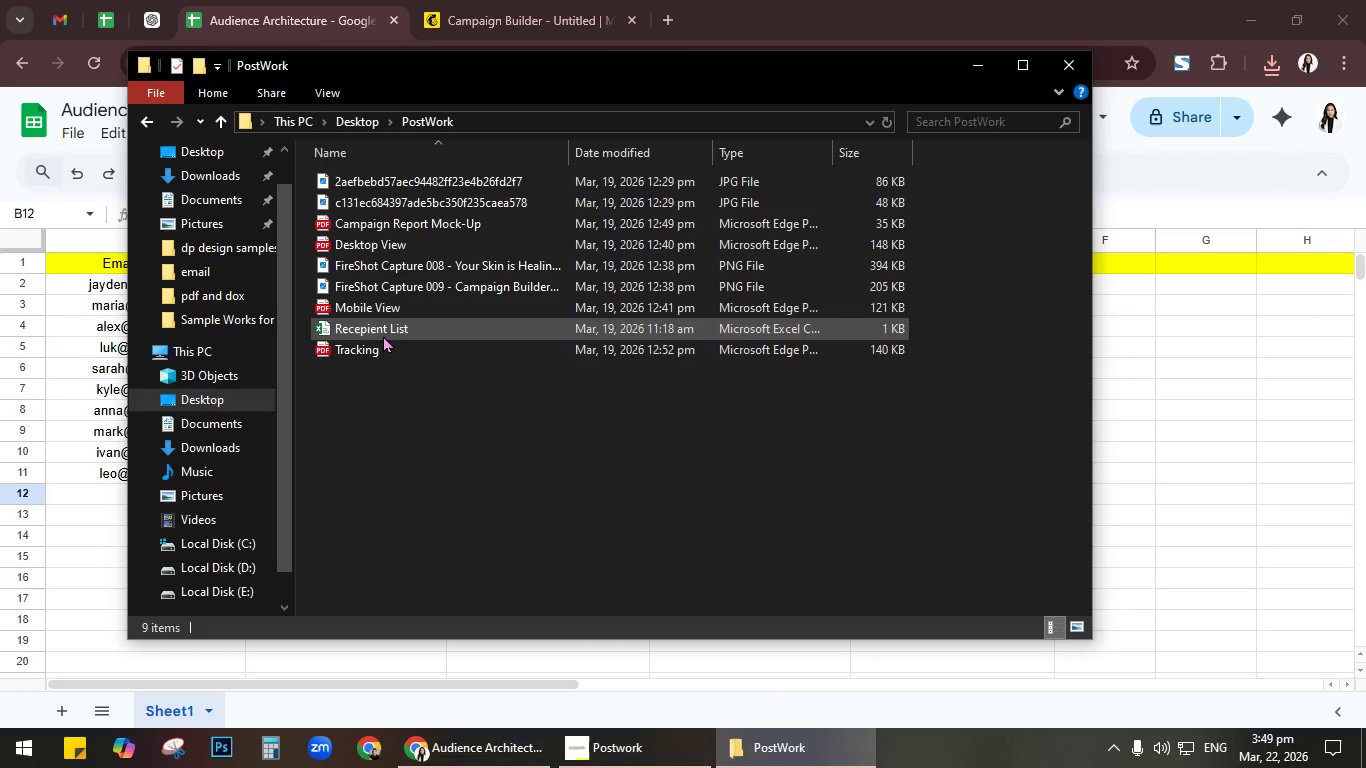 
left_click([433, 452])
 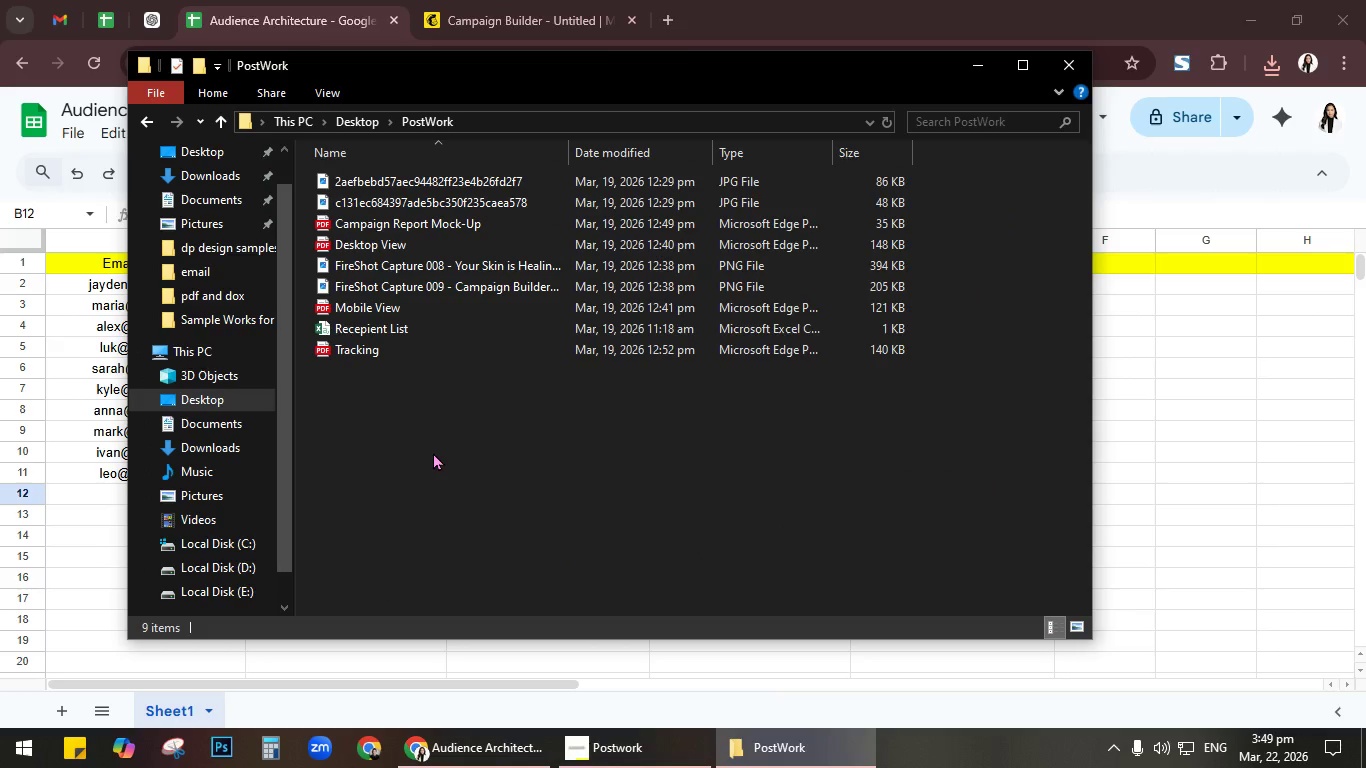 
right_click([433, 452])
 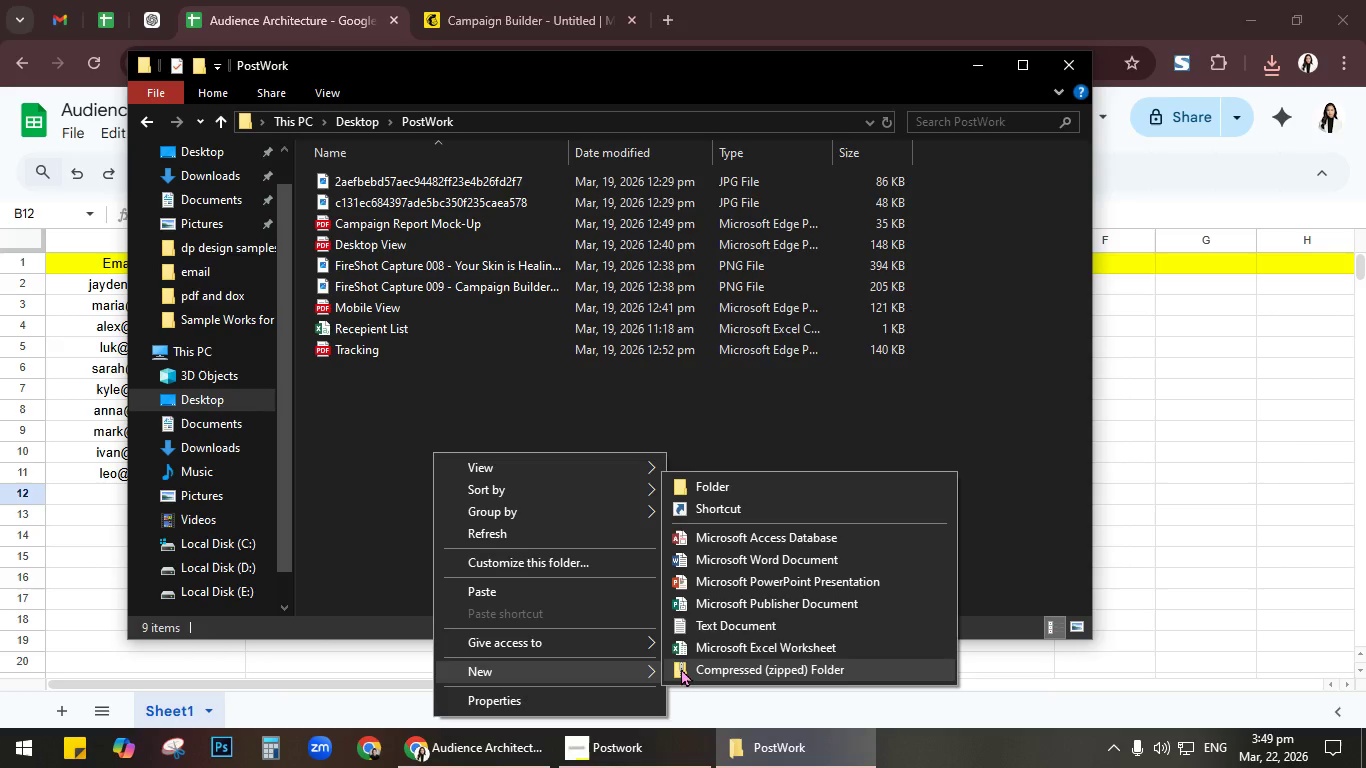 
left_click([797, 495])
 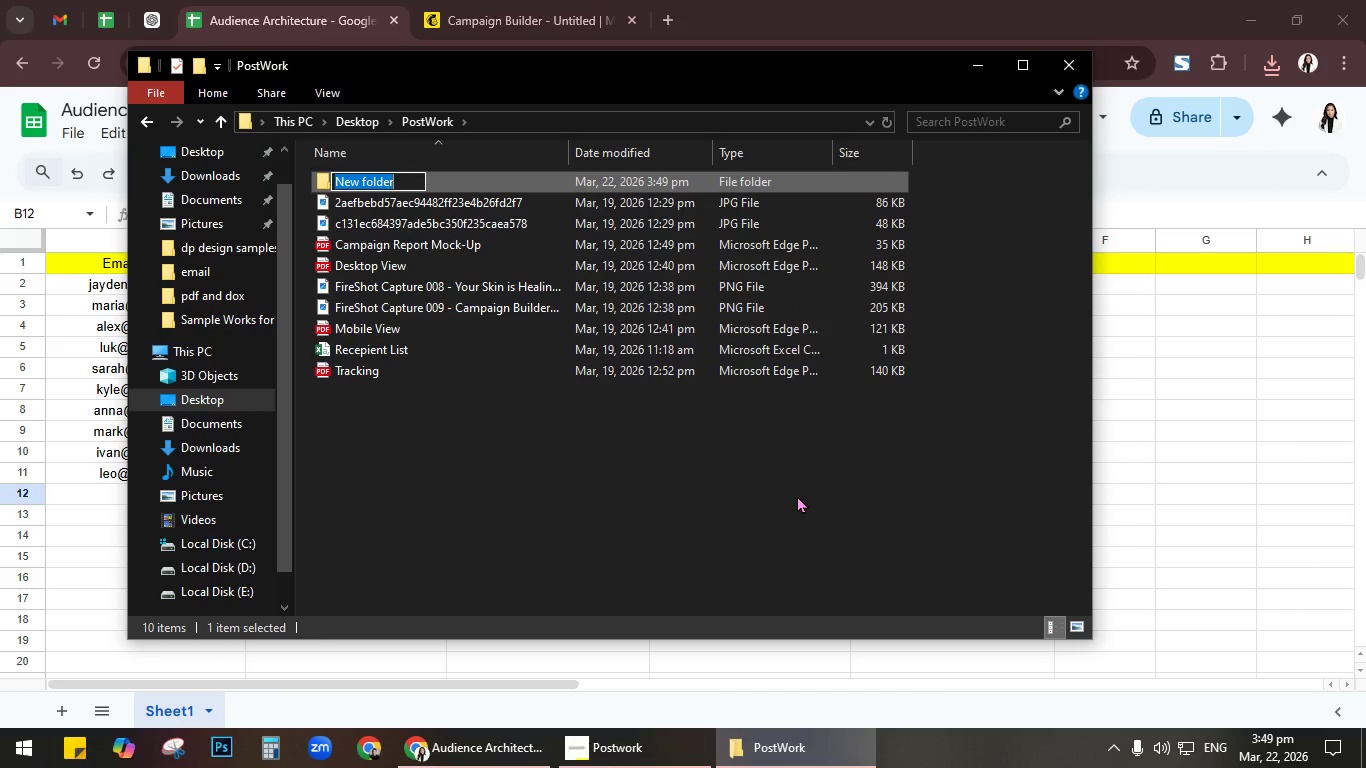 
type(Postwr)
key(Backspace)
type(ork)
 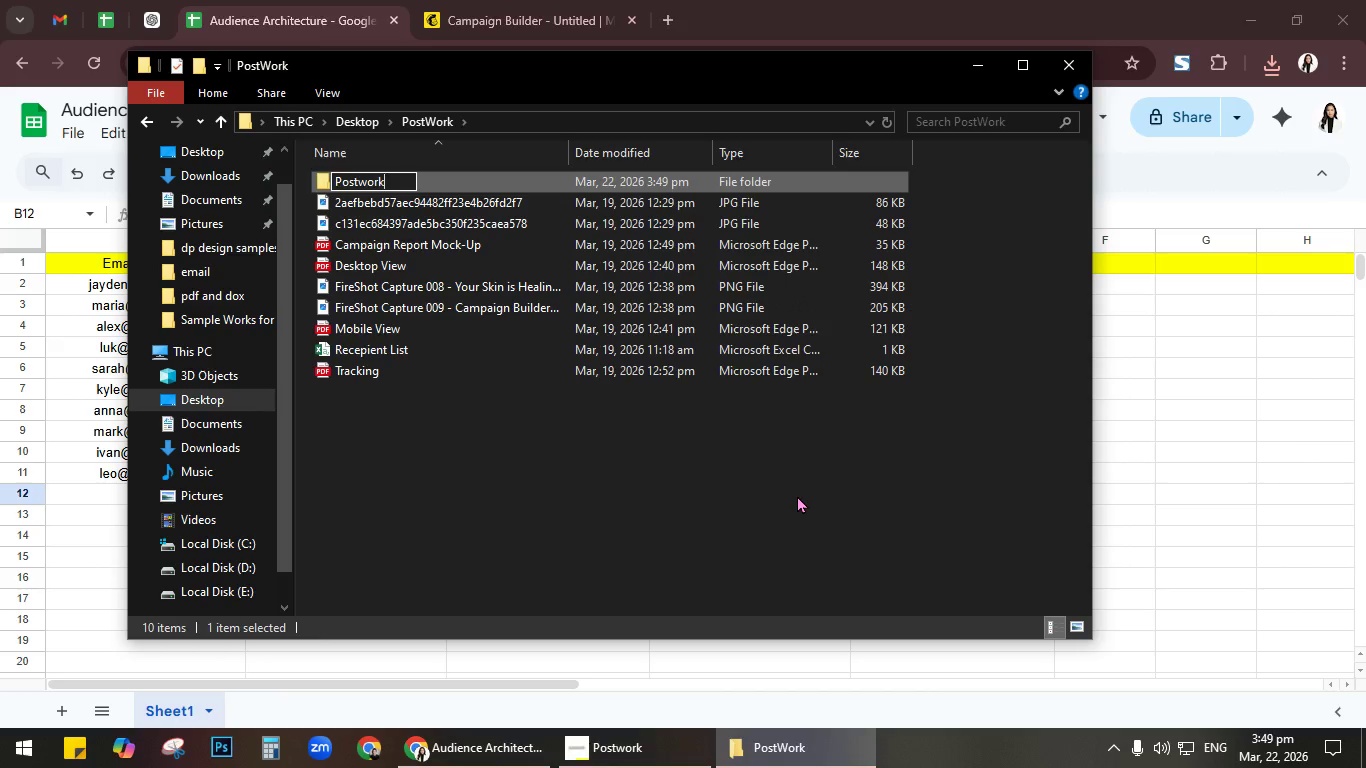 
key(Enter)
 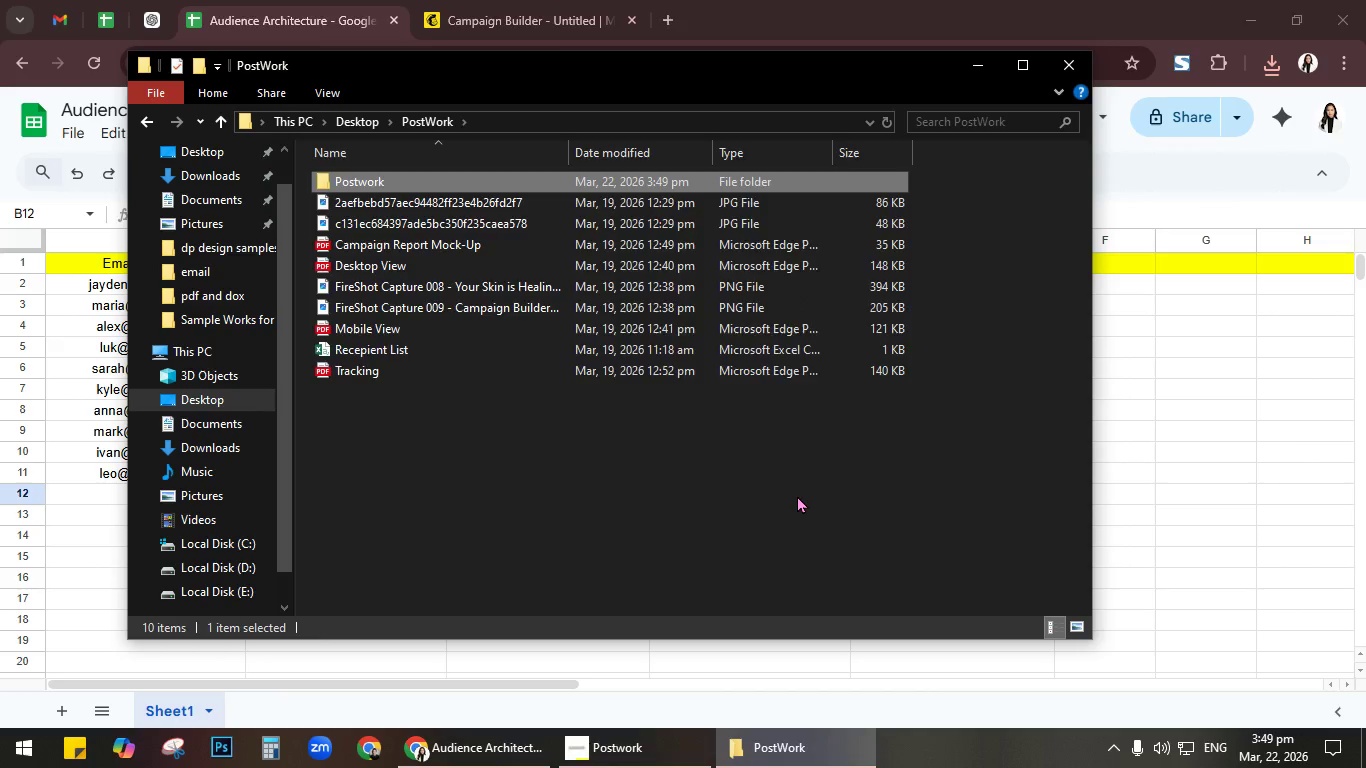 
key(Enter)
 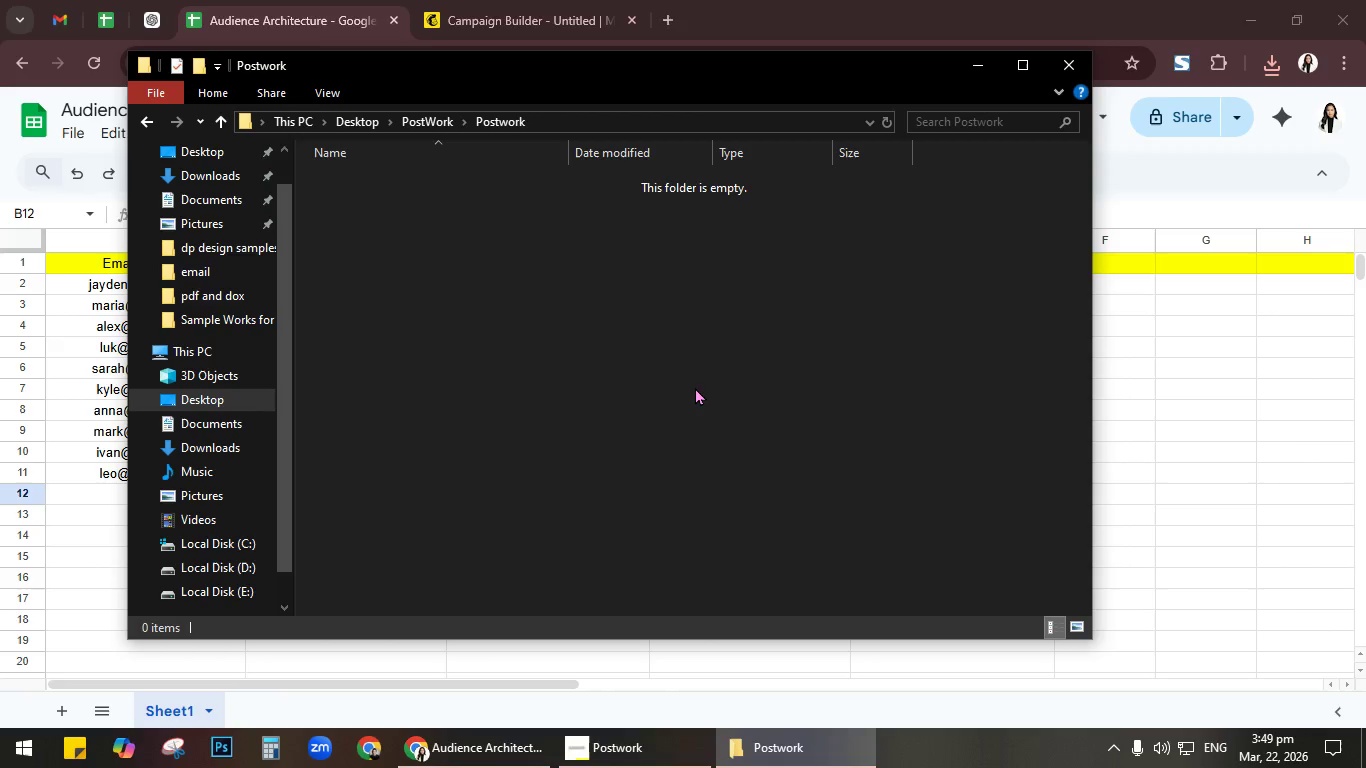 
left_click([695, 386])
 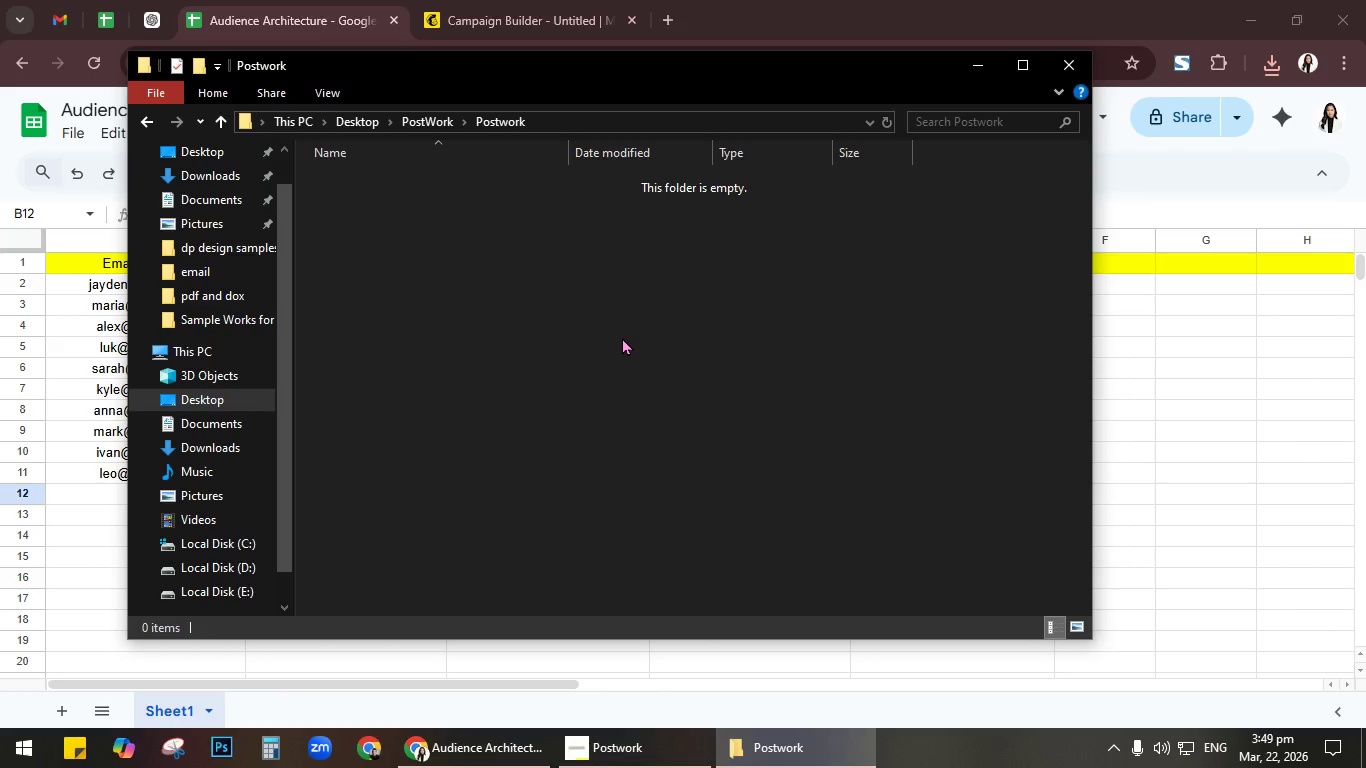 
key(Control+V)
 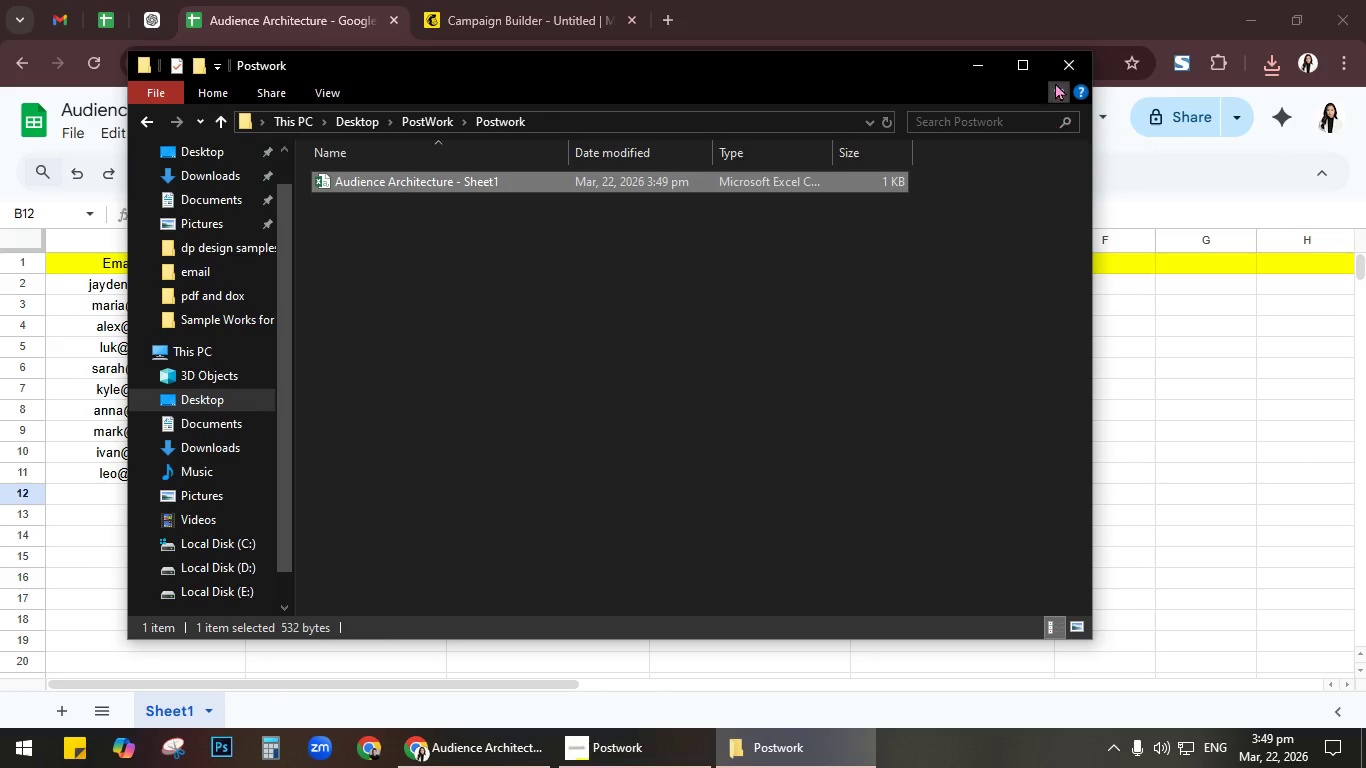 
left_click([1059, 60])
 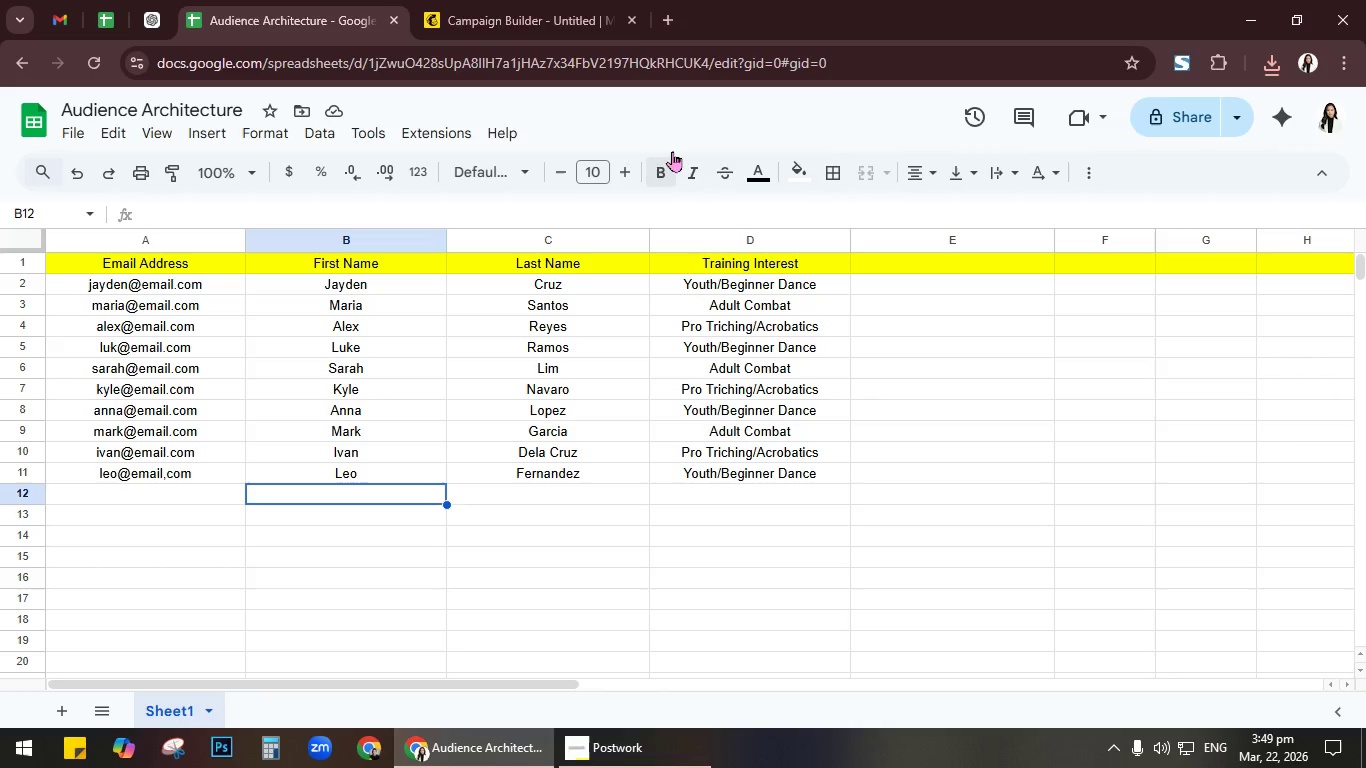 
left_click([629, 107])
 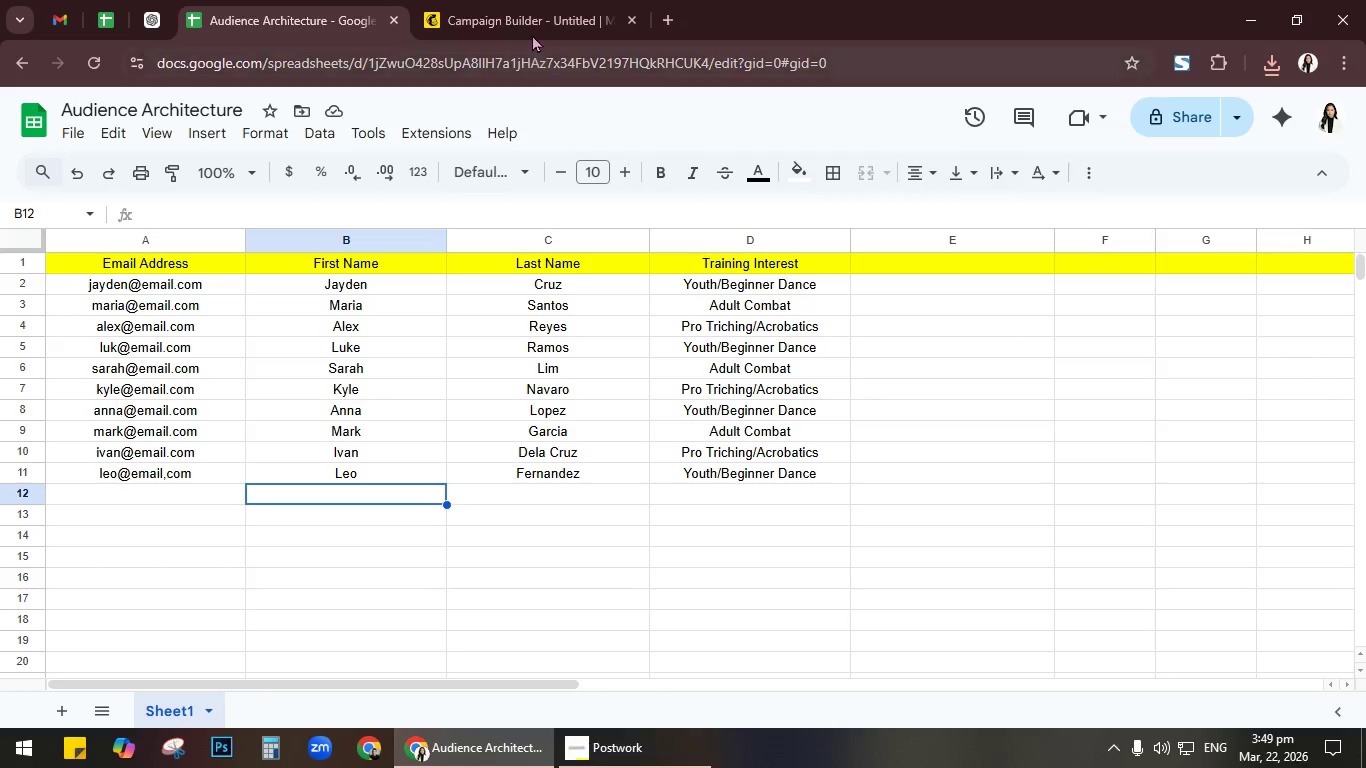 
left_click([530, 24])
 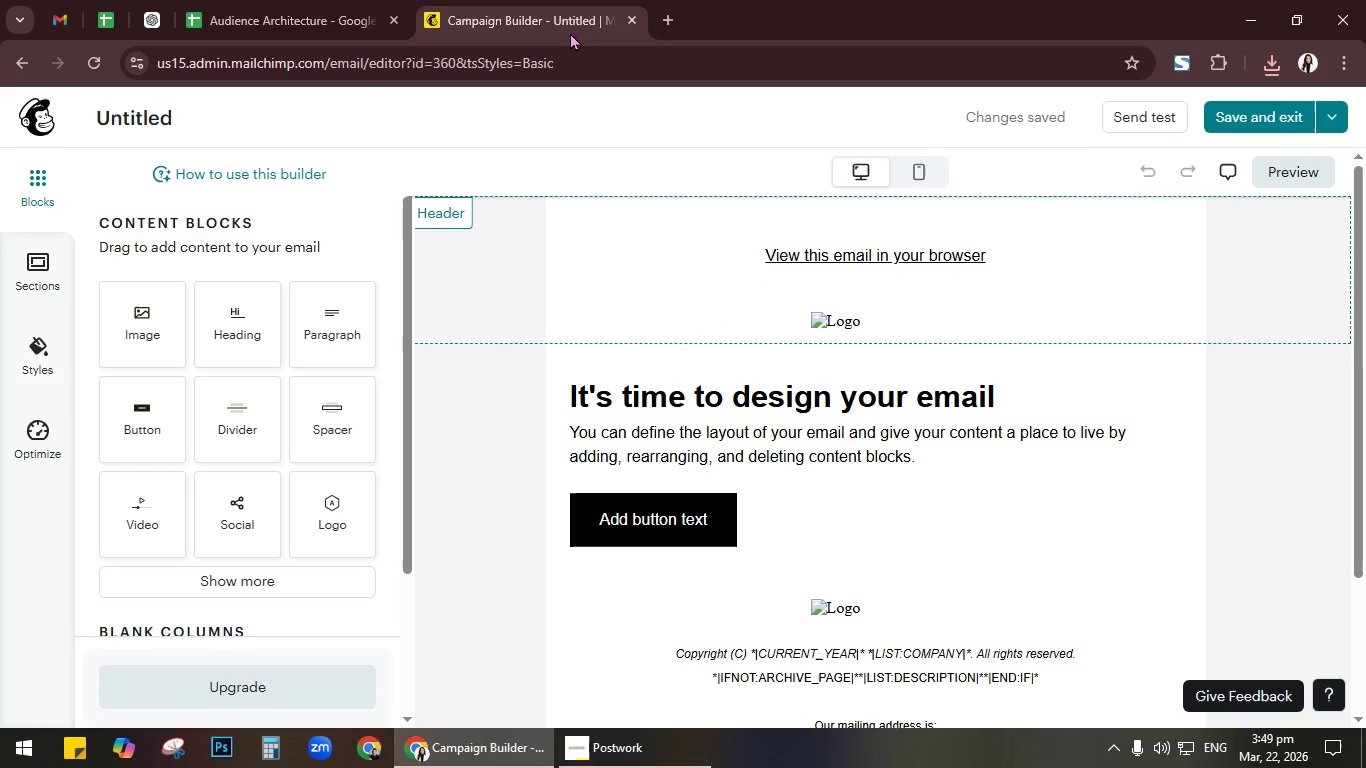 
wait(9.33)
 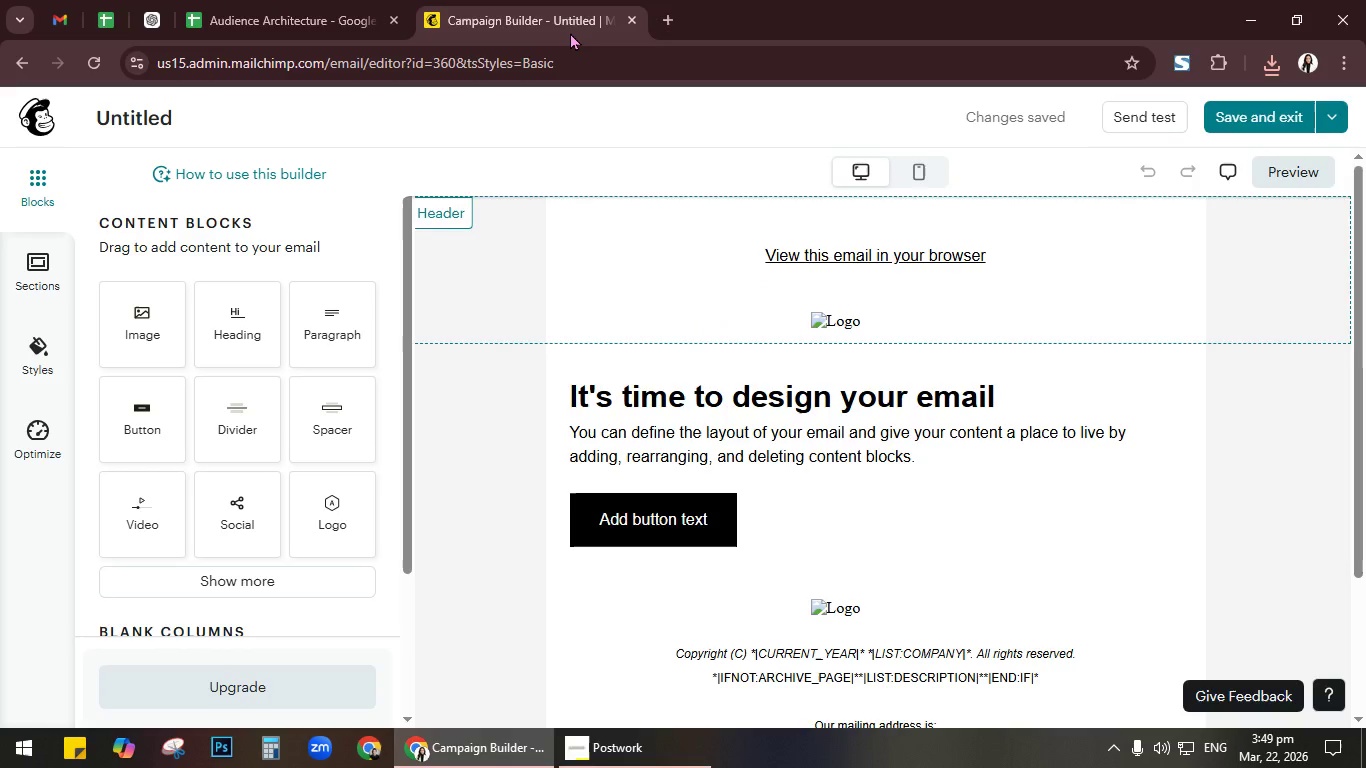 
left_click([986, 260])
 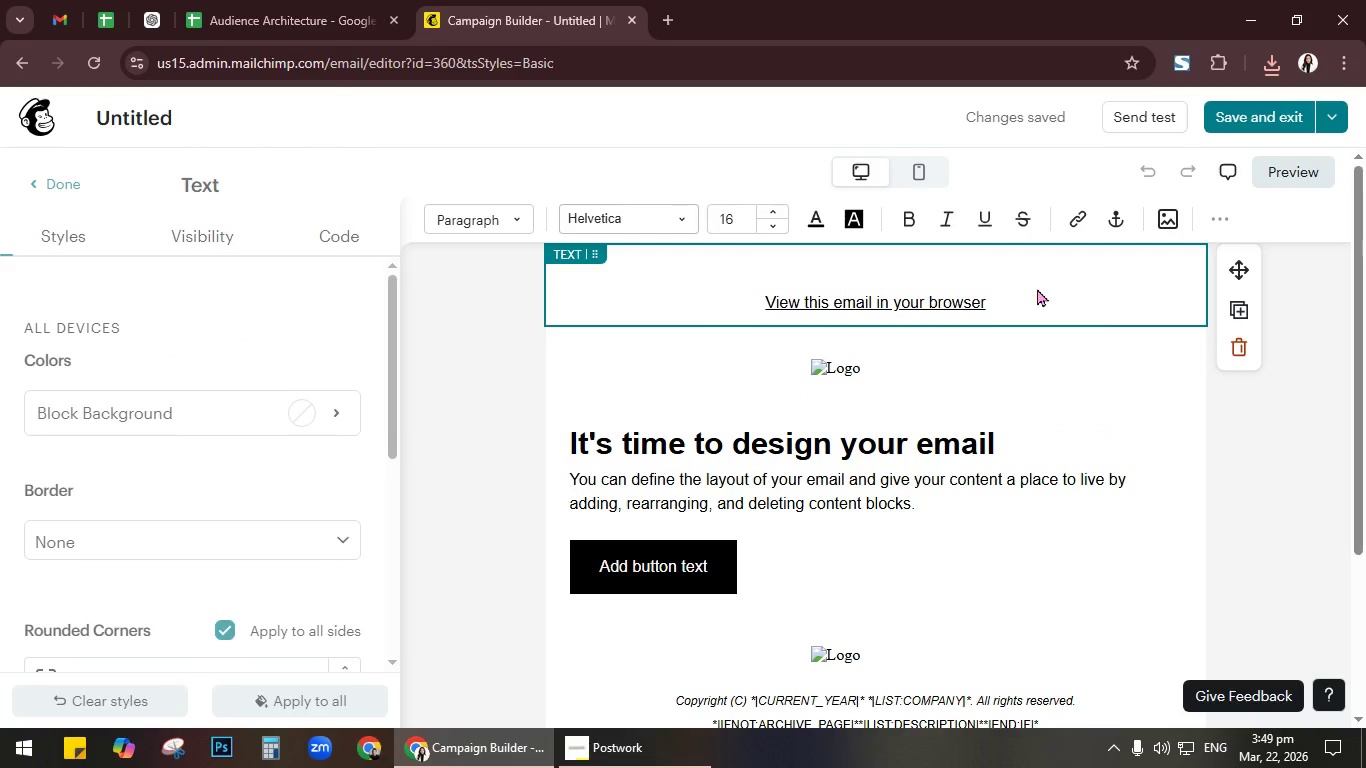 
left_click([1238, 350])
 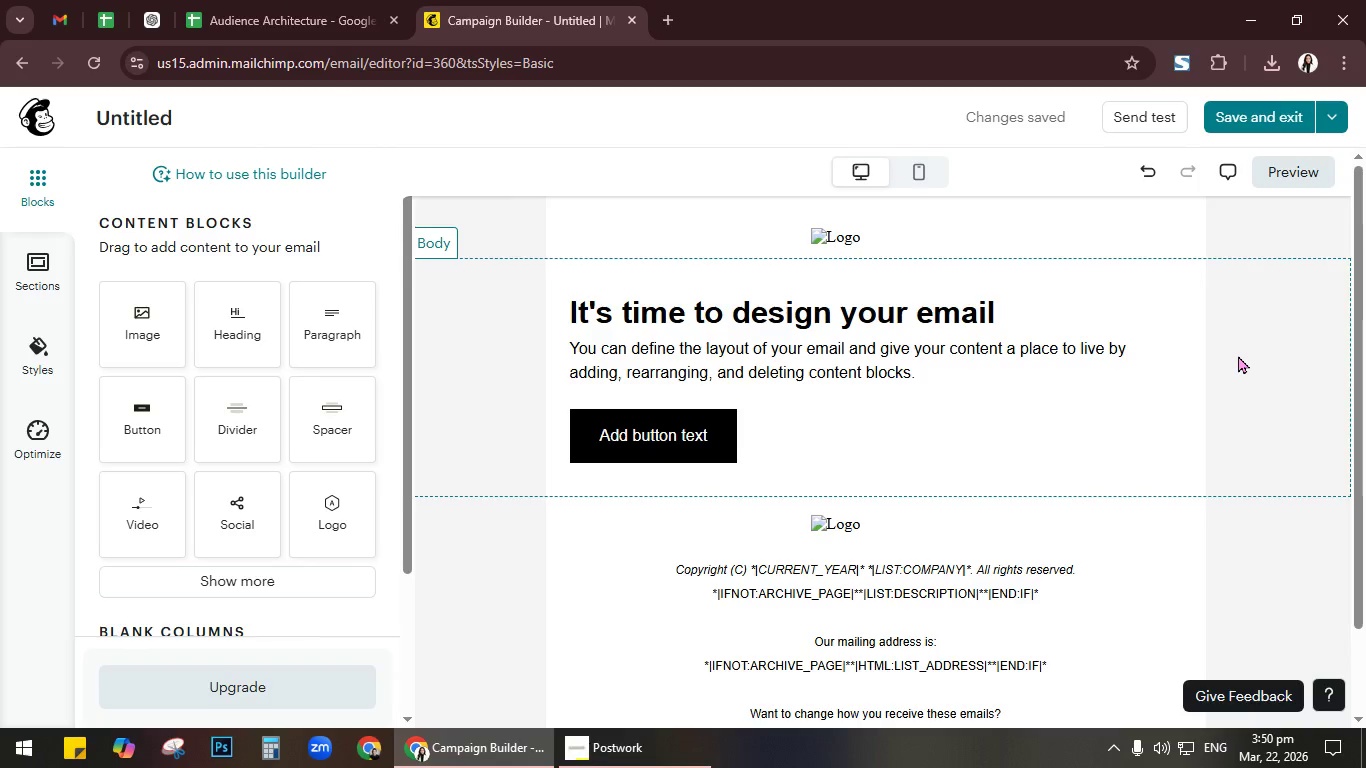 
wait(41.36)
 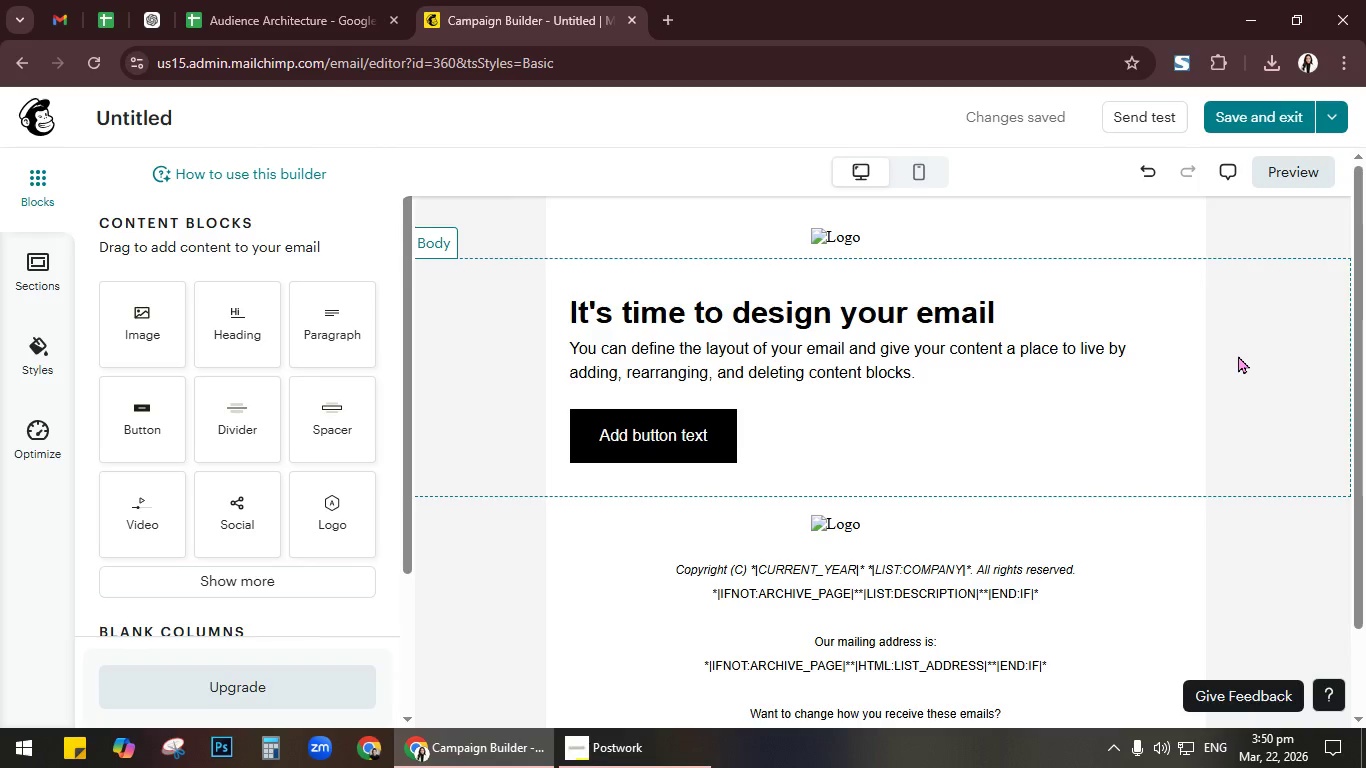 
left_click([980, 316])
 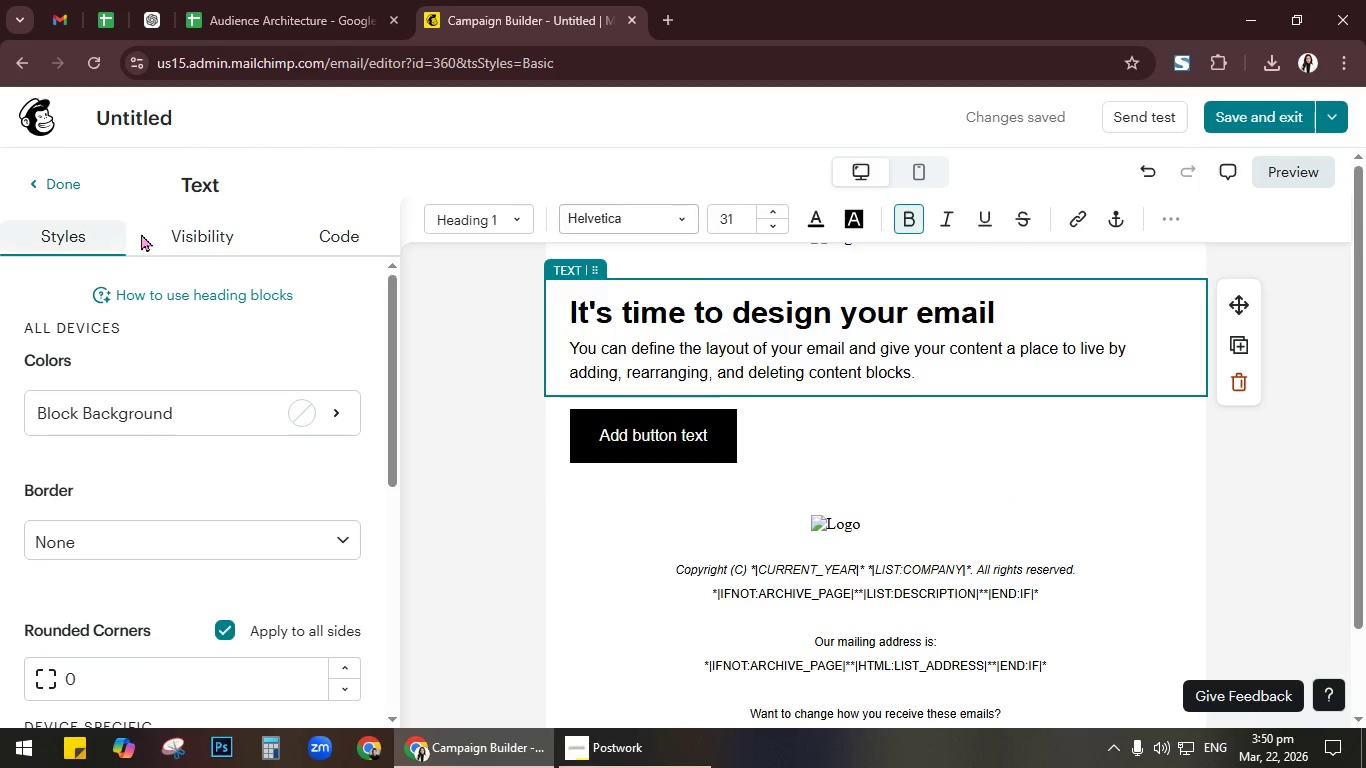 
left_click([60, 183])
 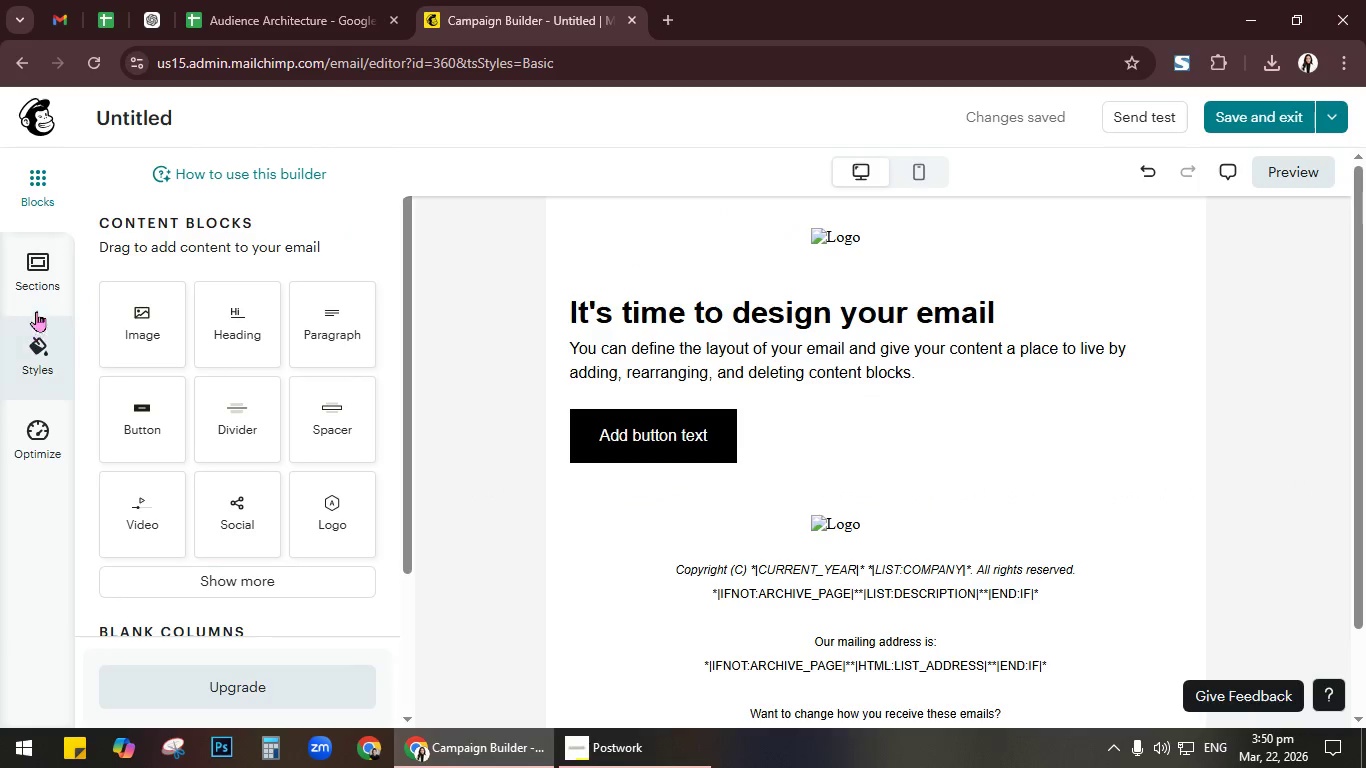 
left_click([45, 364])
 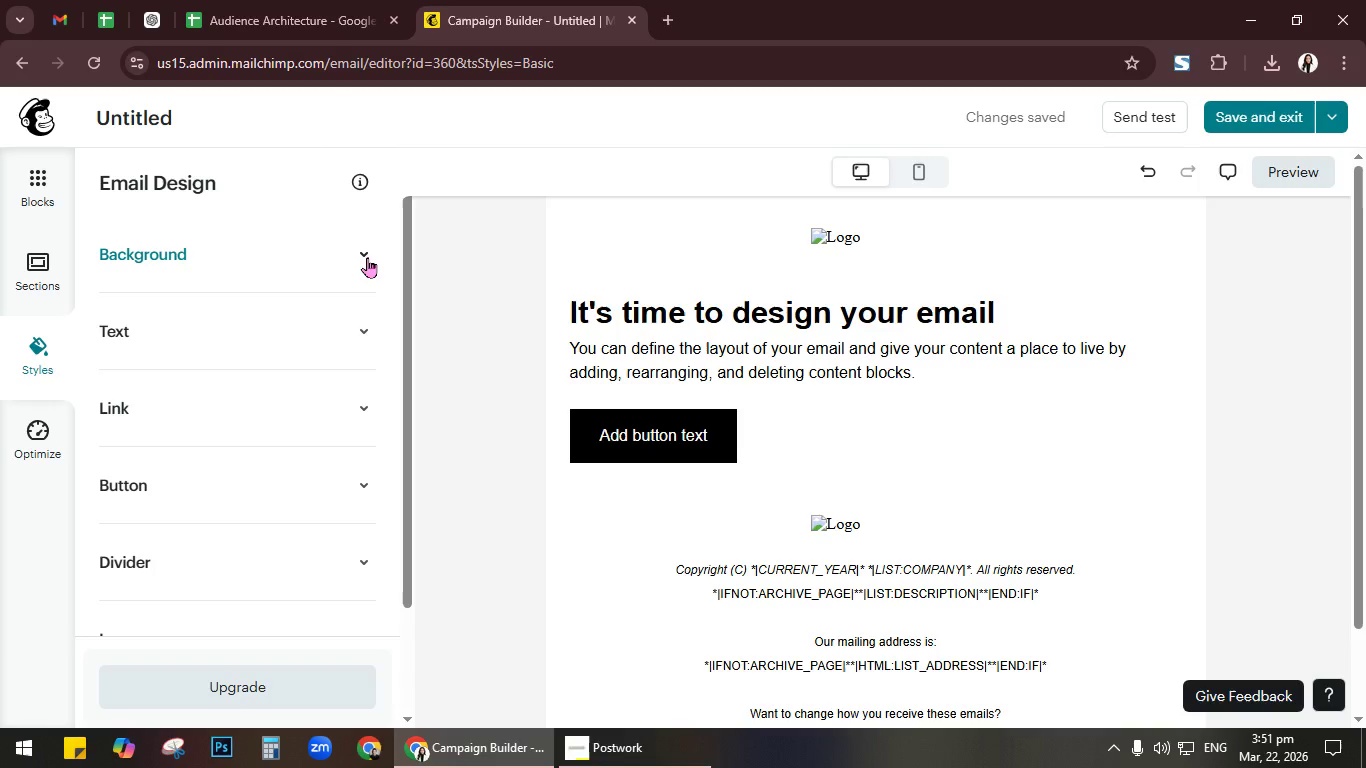 
wait(70.86)
 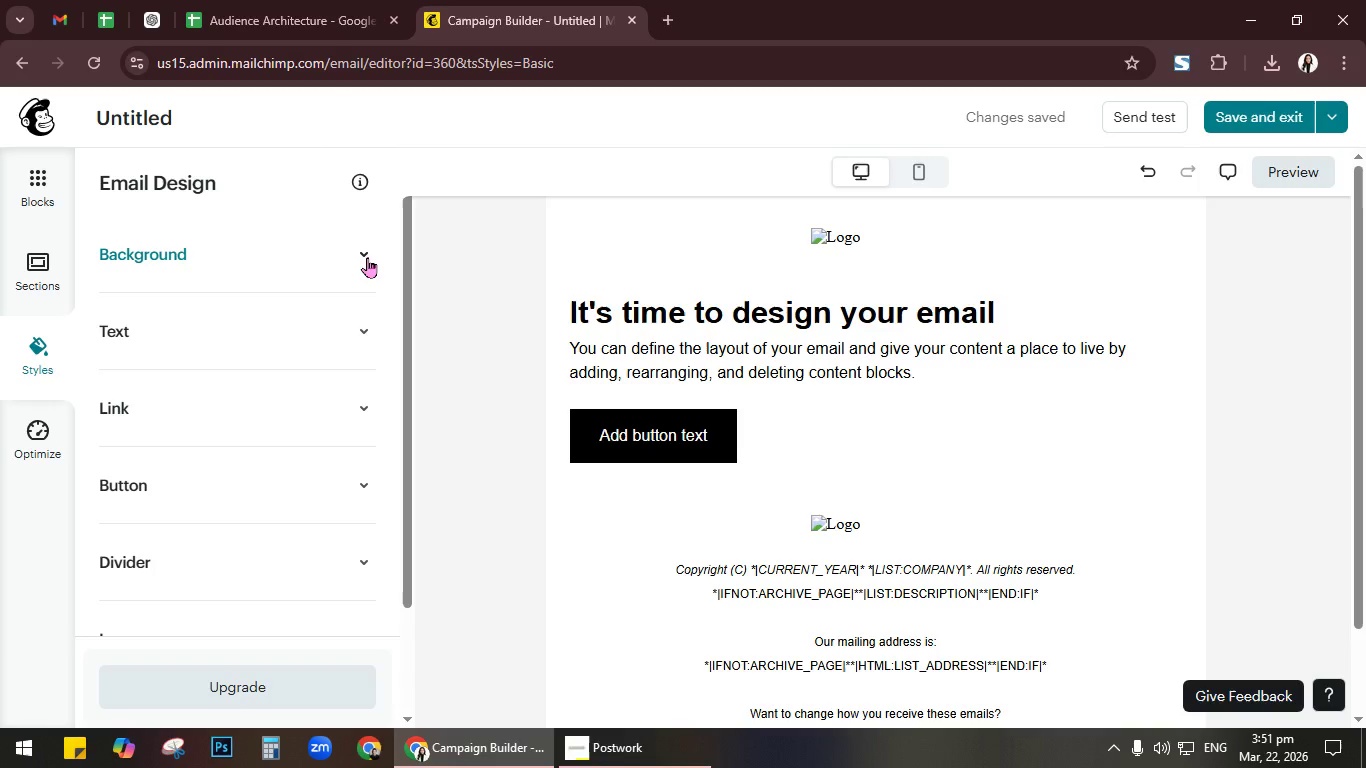 
left_click([155, 108])
 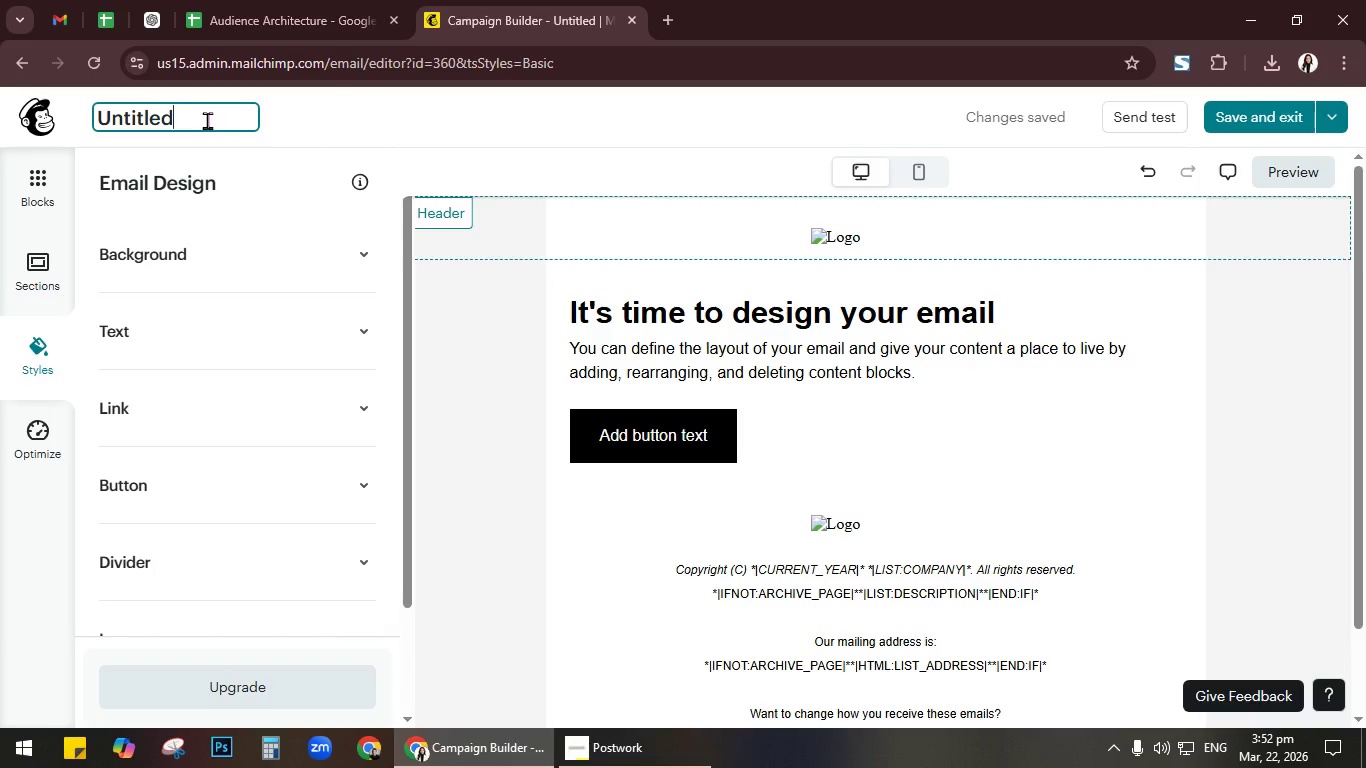 
wait(24.27)
 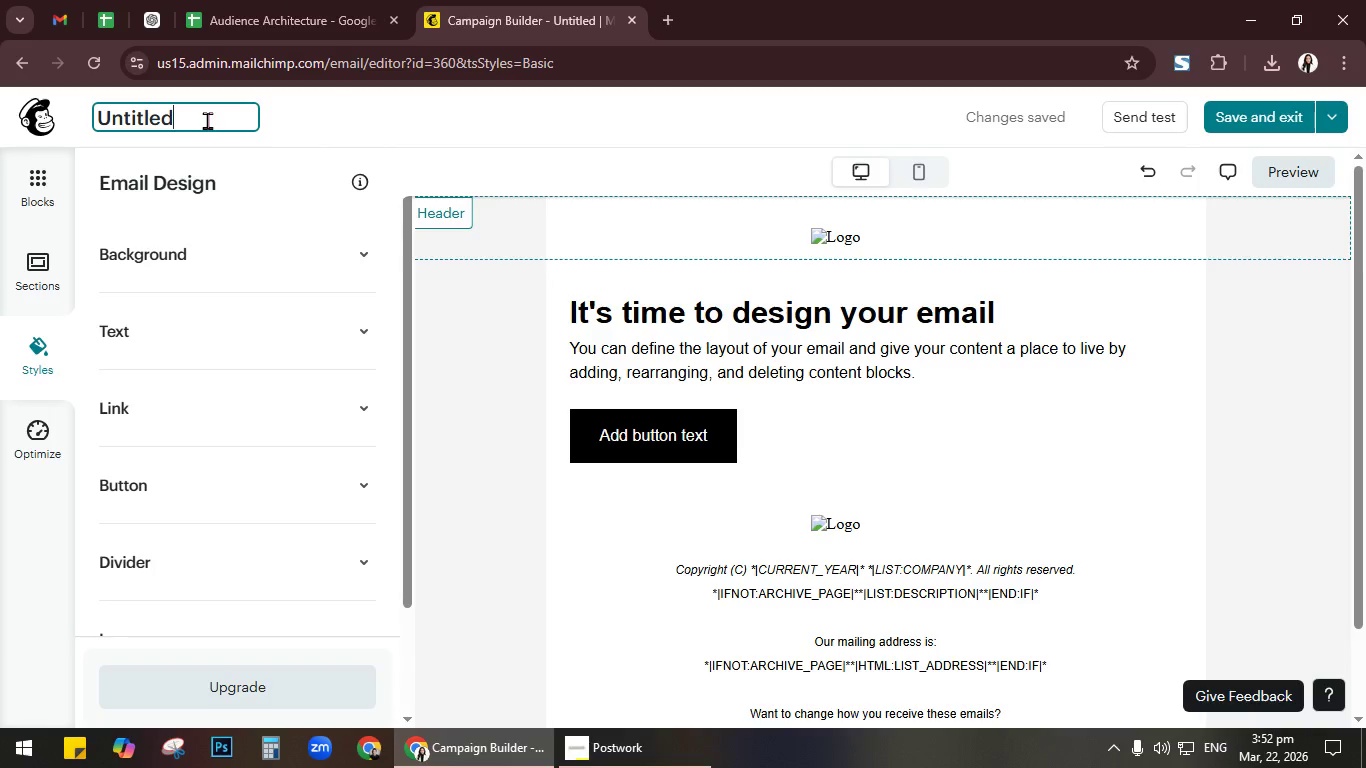 
key(Control+A)
 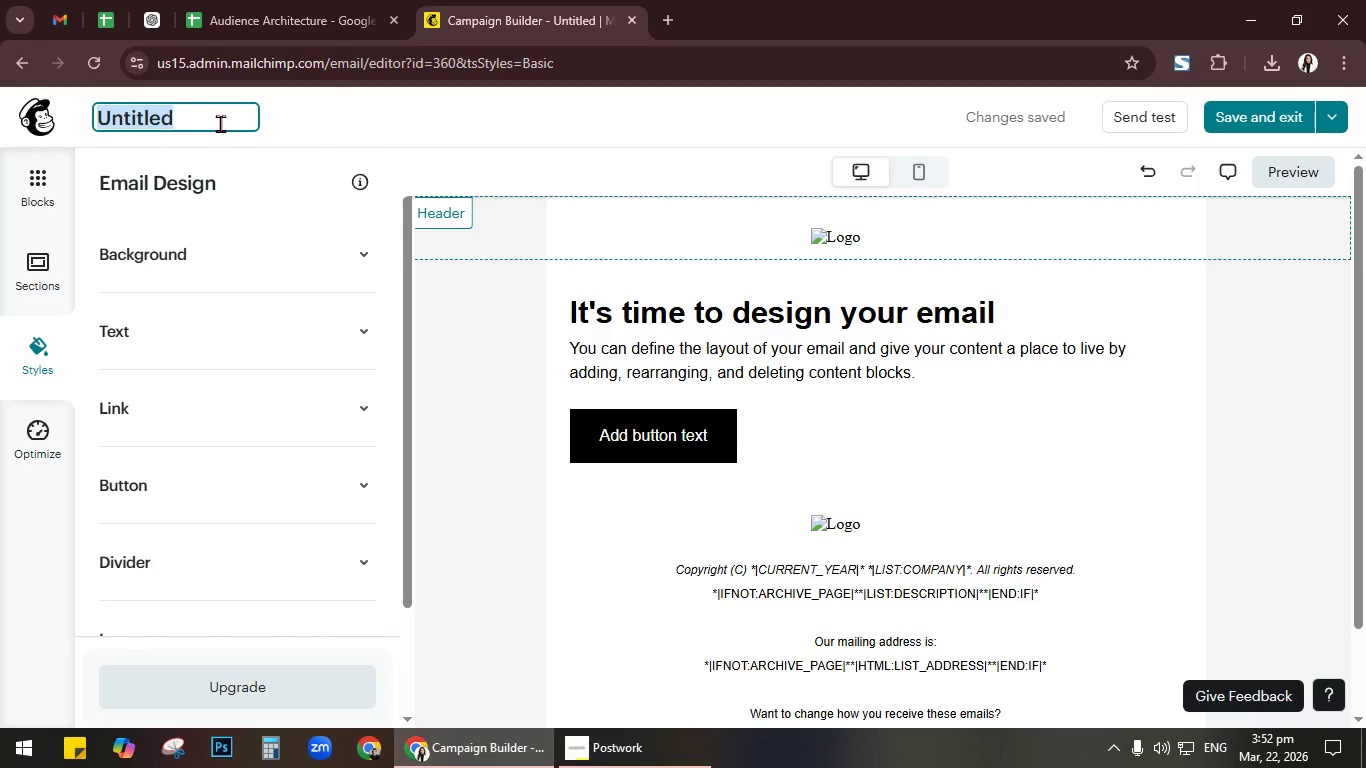 
type(The Welo)
key(Backspace)
type(come)
 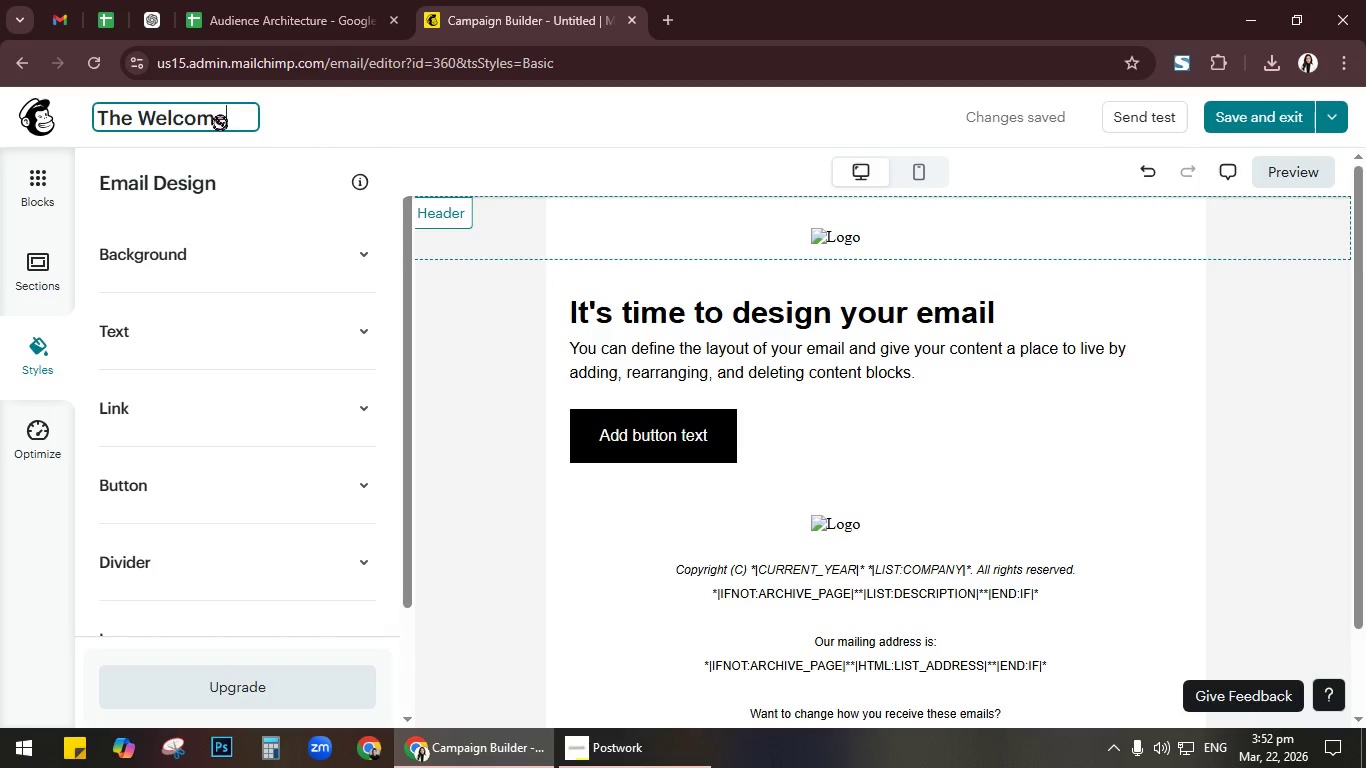 
key(Enter)
 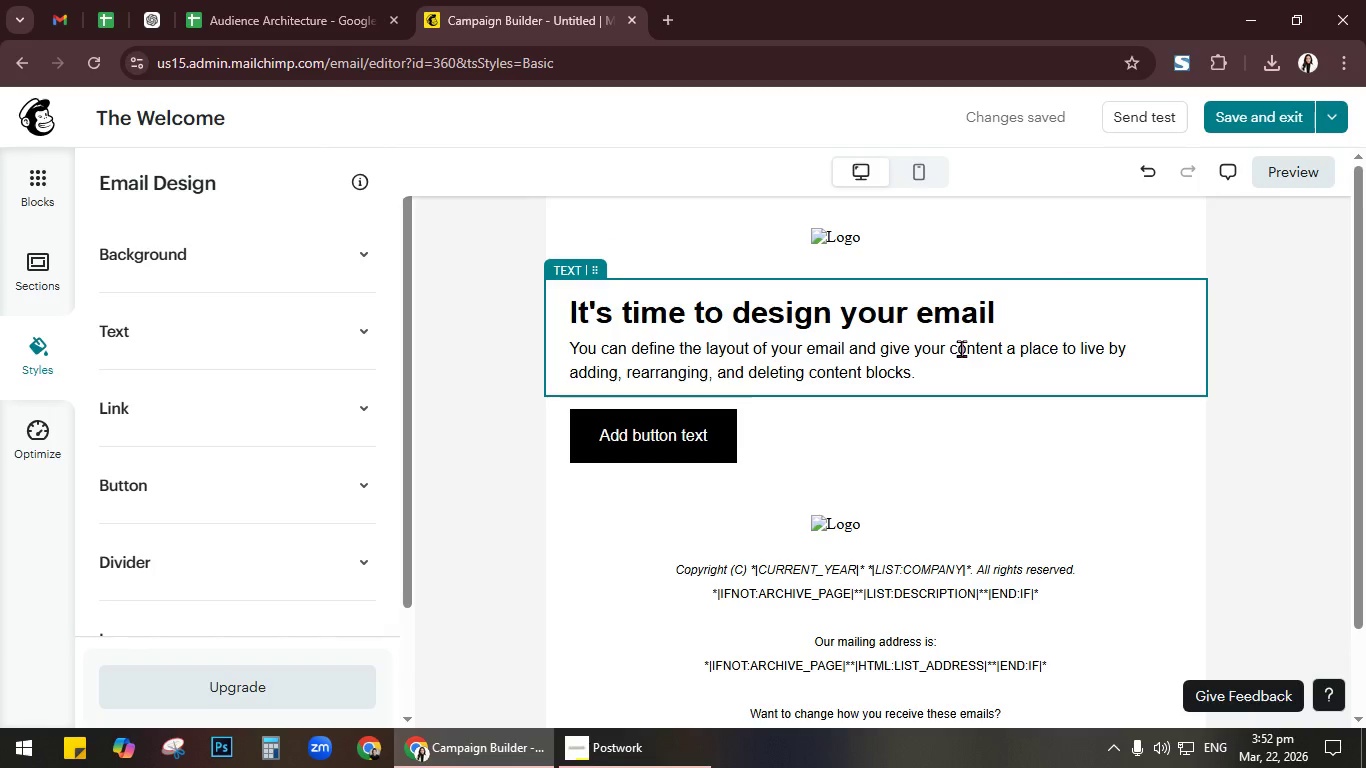 
wait(13.78)
 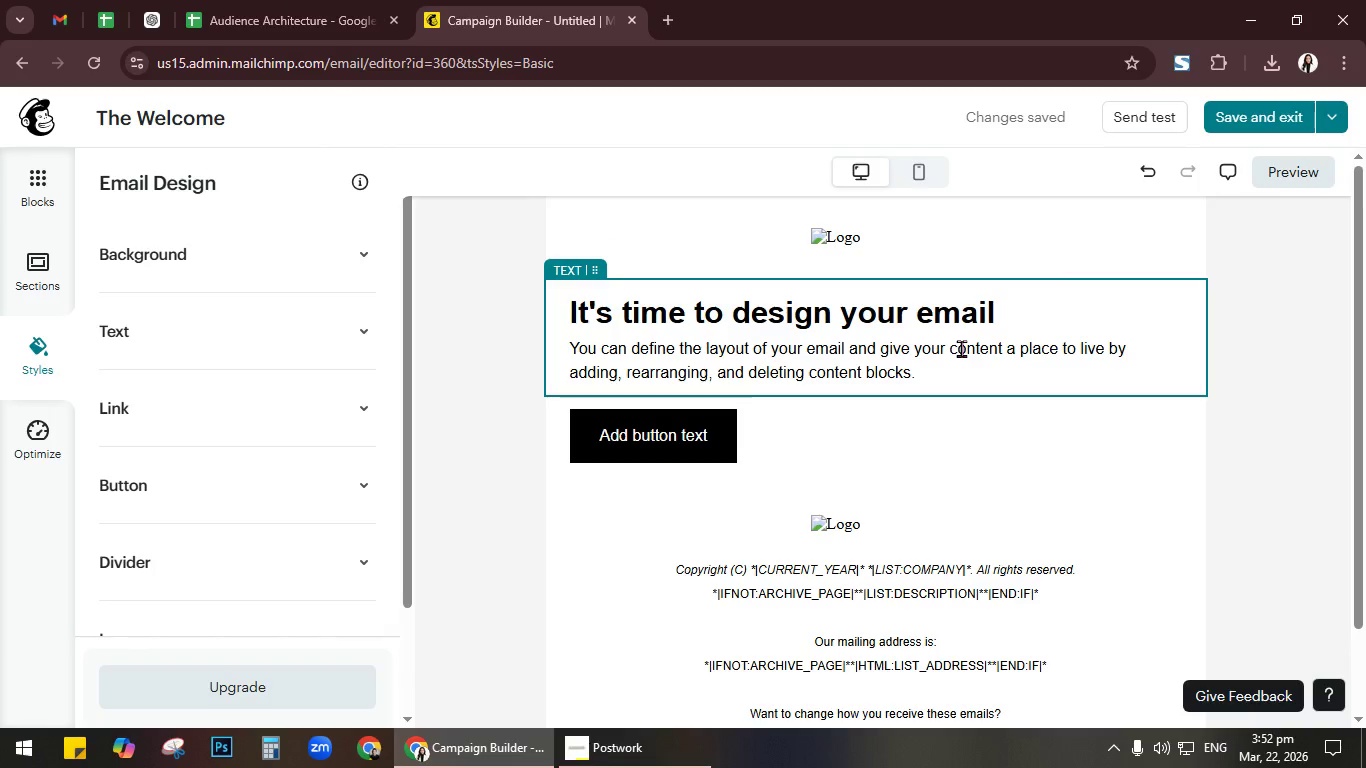 
left_click([961, 348])
 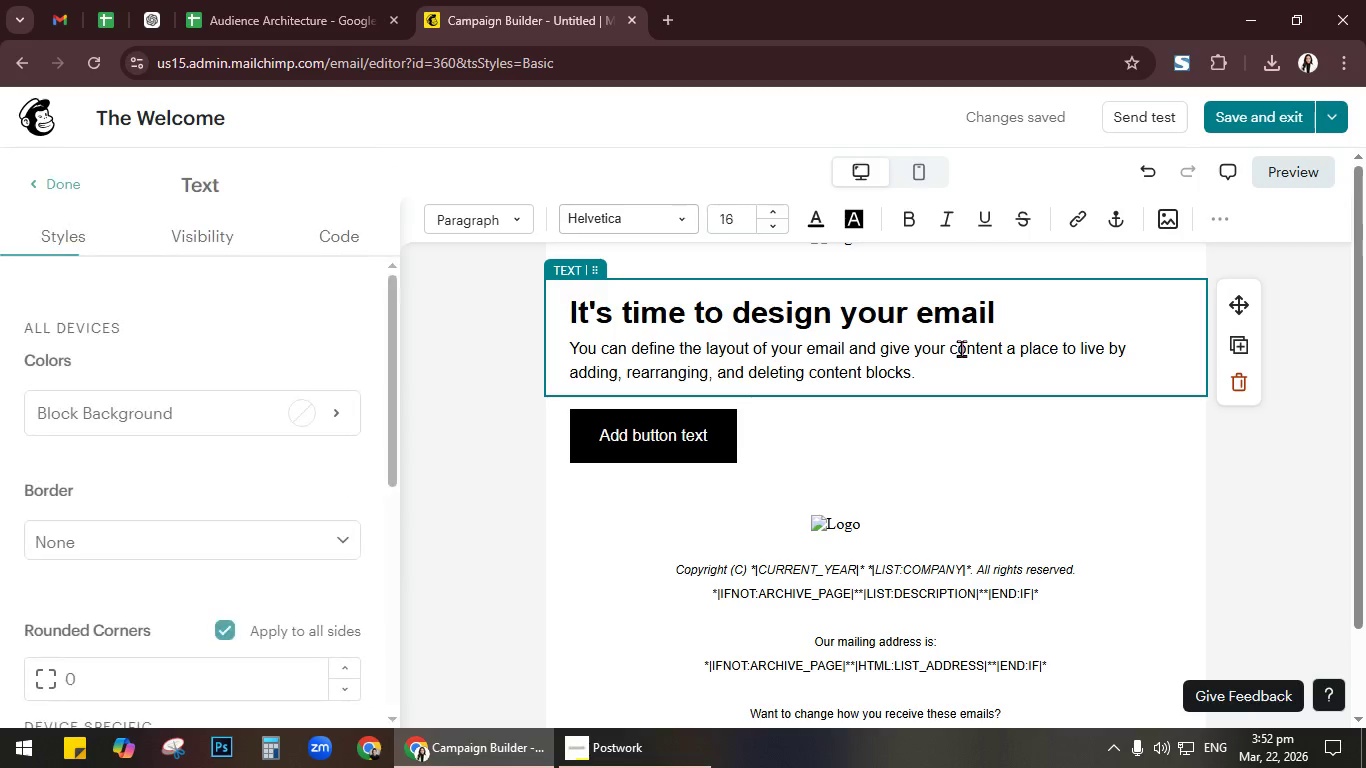 
key(Control+ControlLeft)
 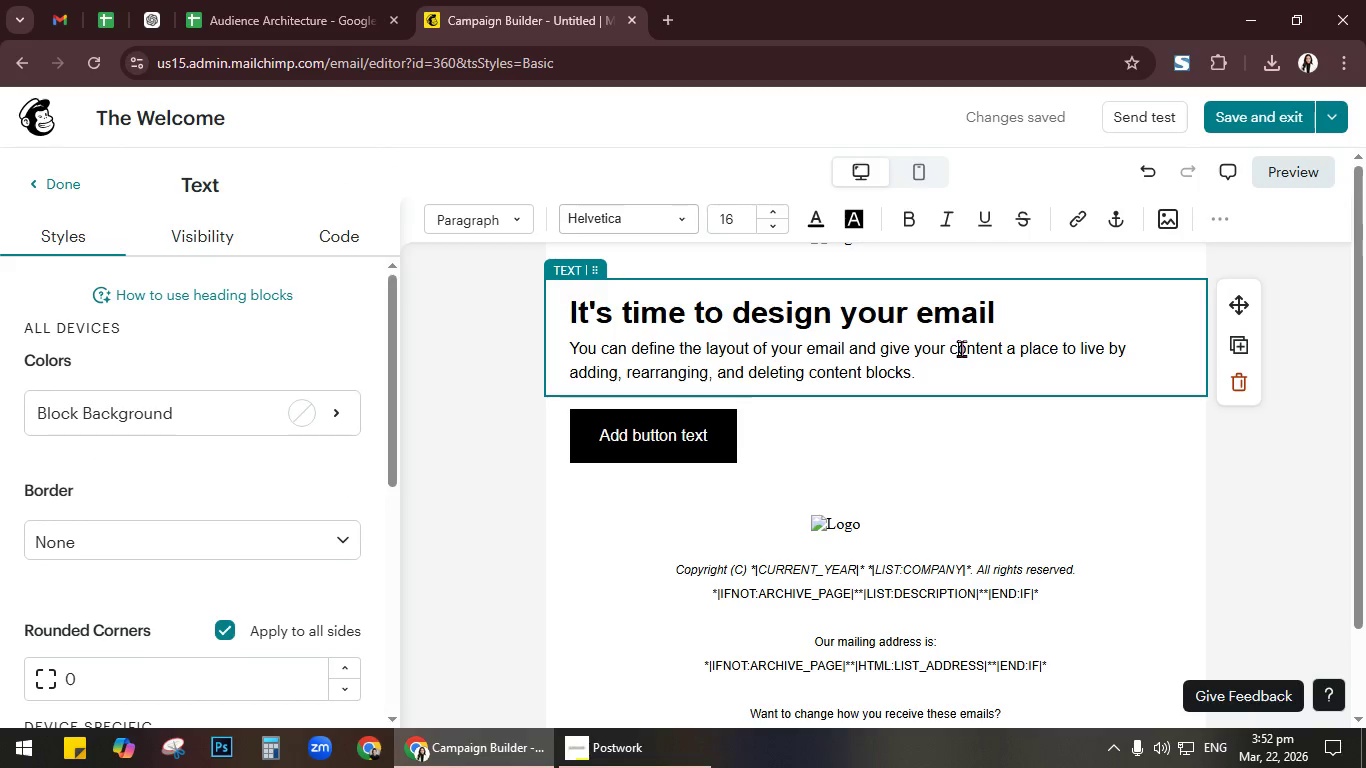 
key(Control+A)
 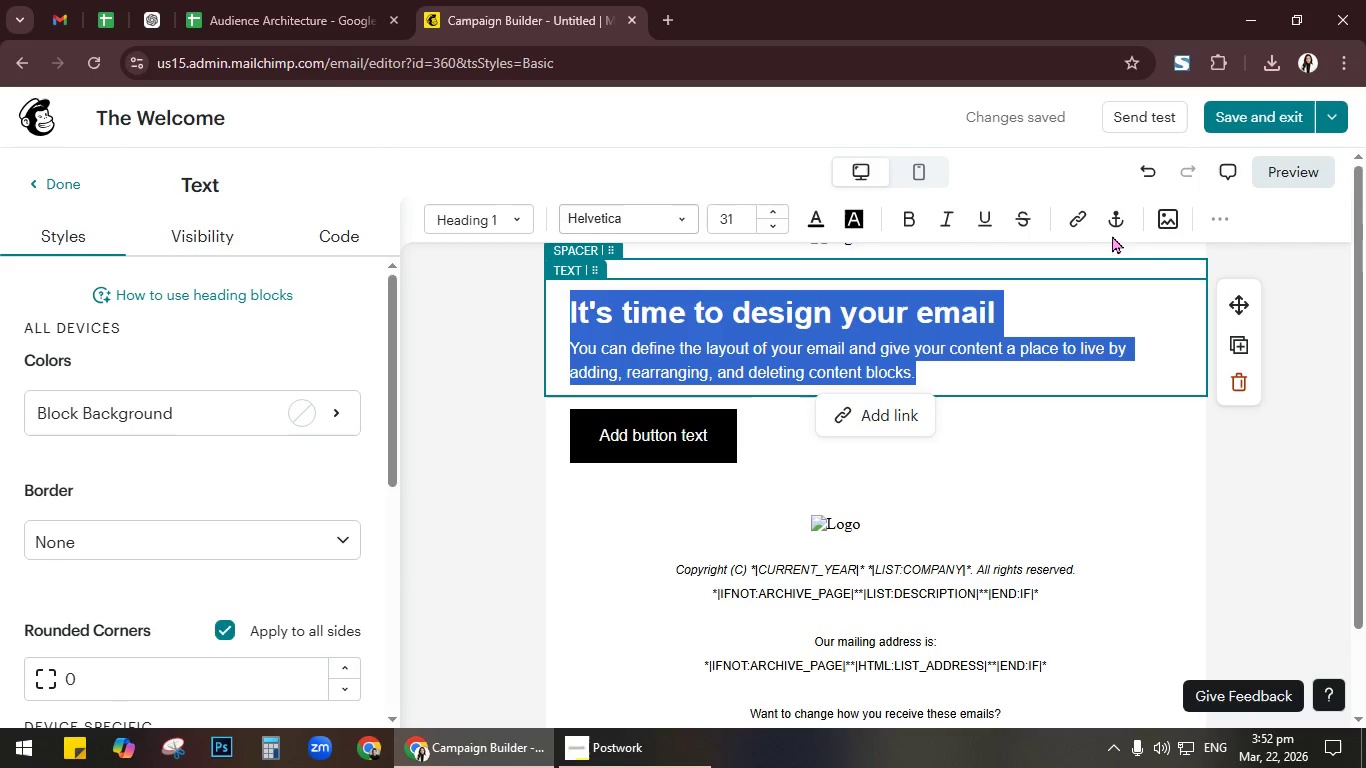 
left_click([1204, 220])
 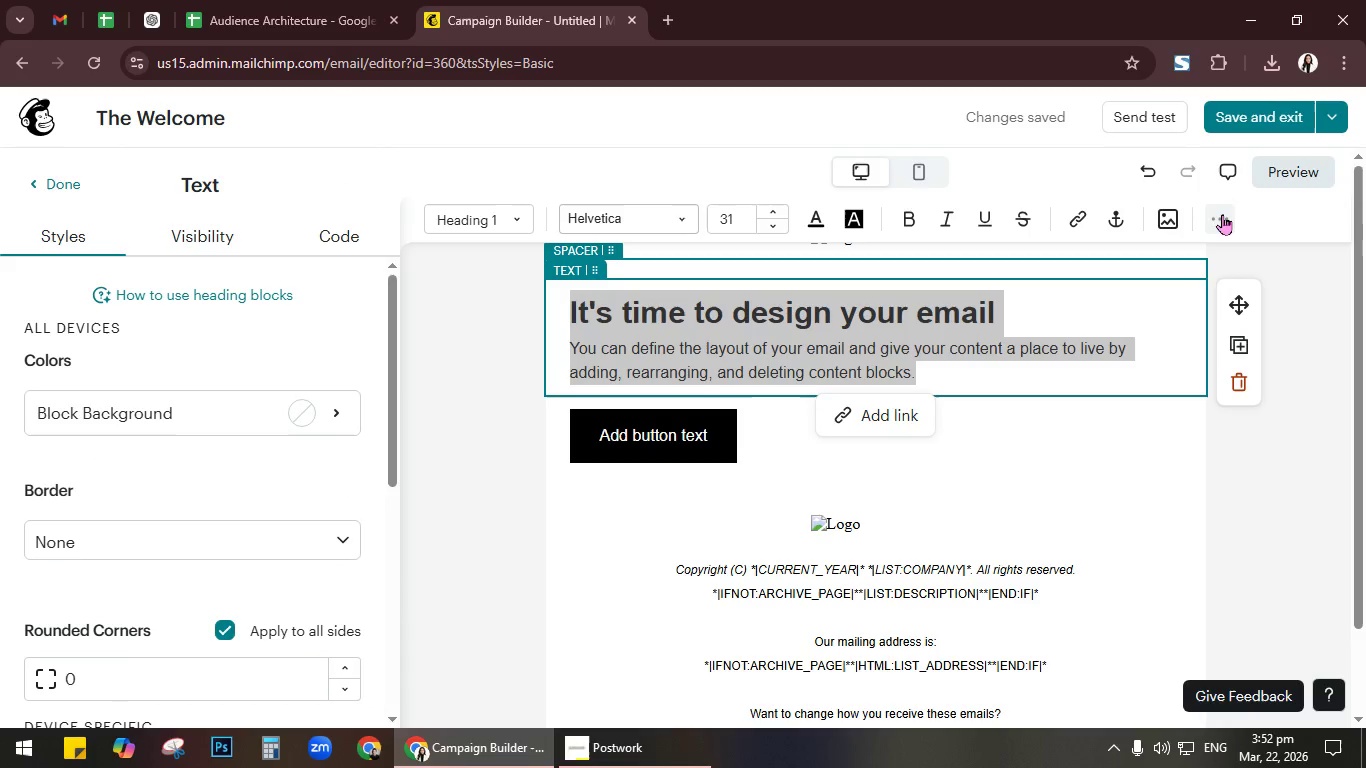 
left_click([1222, 214])
 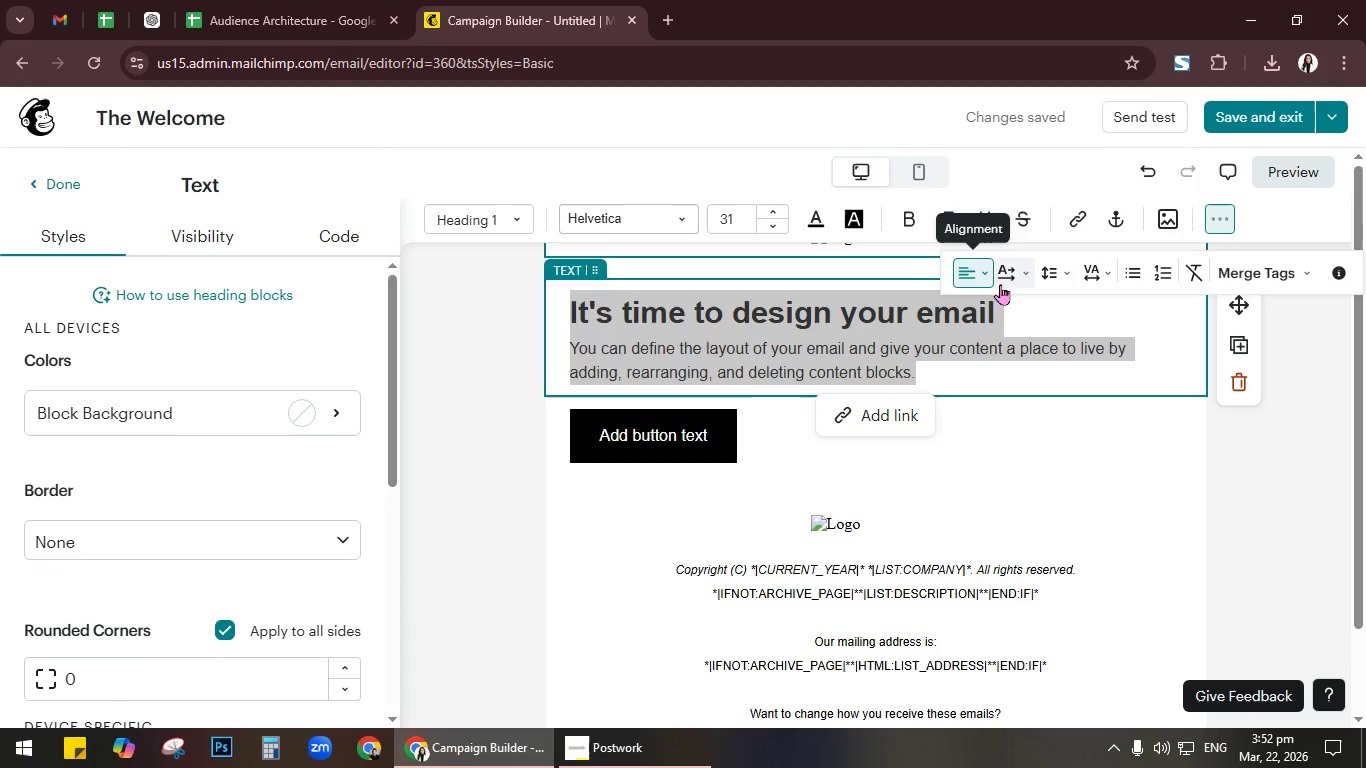 
left_click([994, 278])
 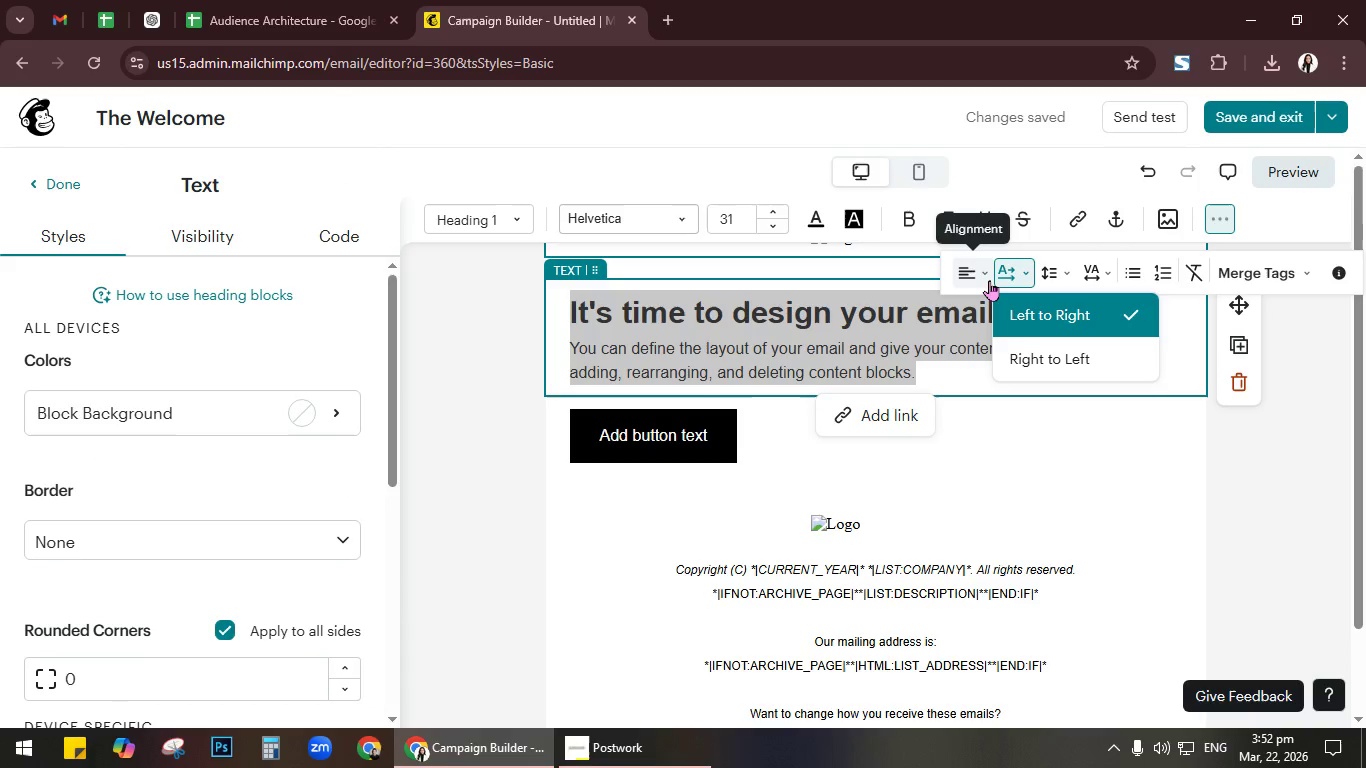 
left_click([989, 280])
 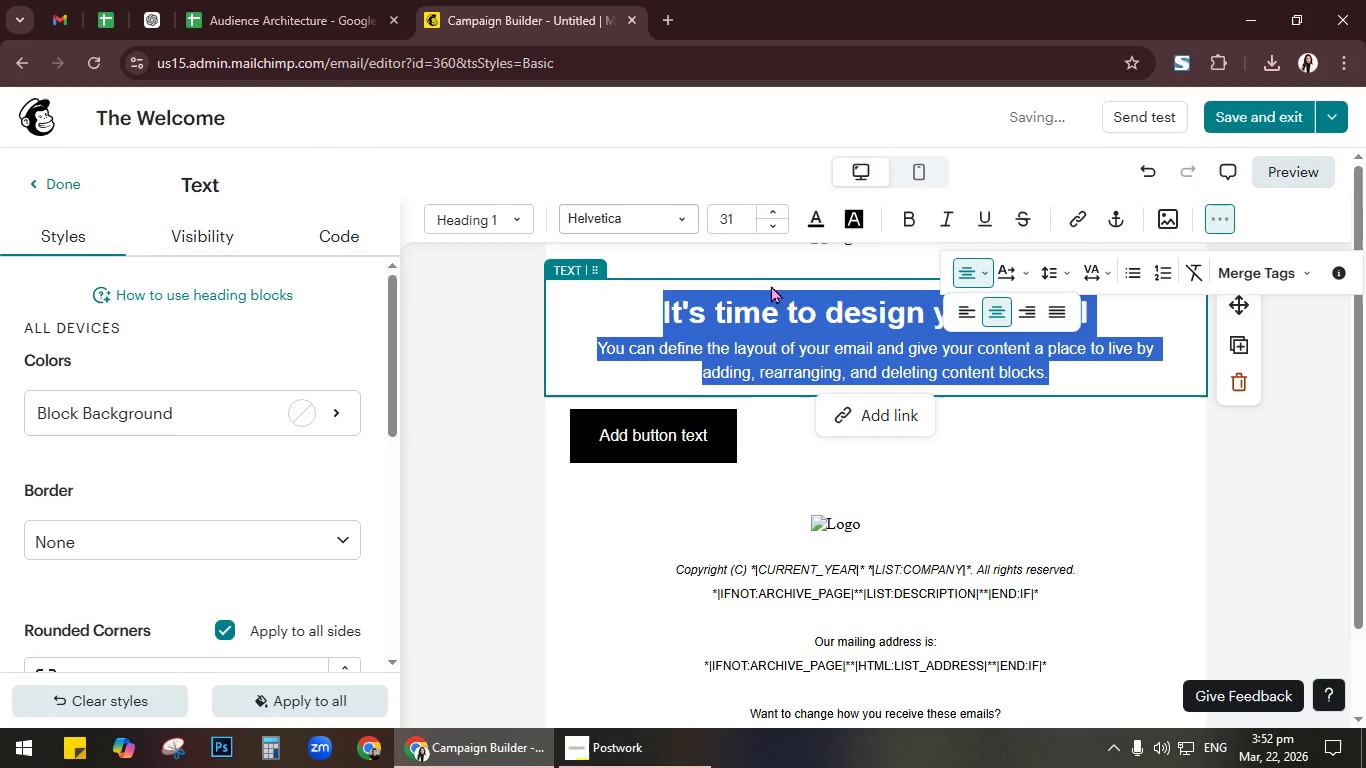 
wait(5.28)
 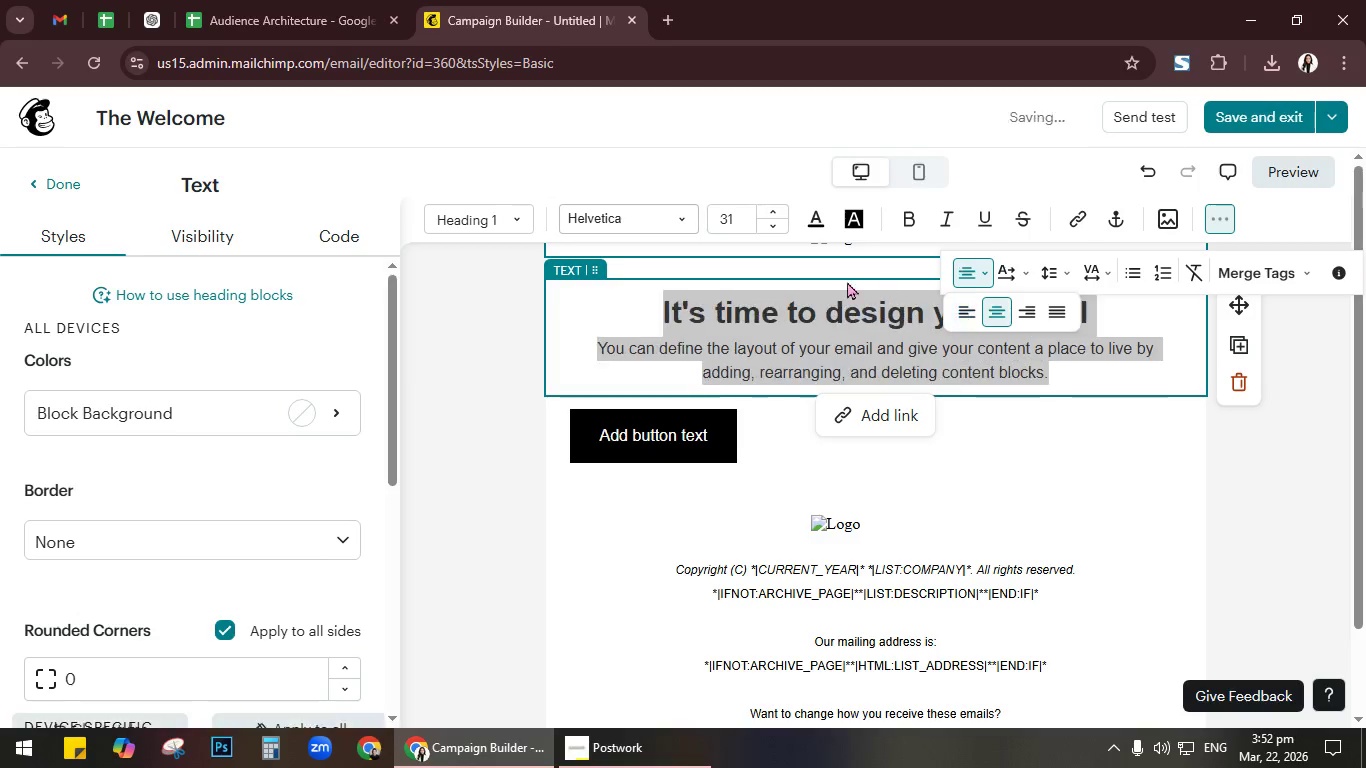 
type(Your Fusion tarining st)
key(Backspace)
key(Backspace)
key(Backspace)
key(Backspace)
key(Backspace)
key(Backspace)
key(Backspace)
key(Backspace)
key(Backspace)
key(Backspace)
type(ri)
key(Backspace)
type(aining stra)
key(Backspace)
key(Backspace)
type(artsn)
key(Backspace)
type( now!)
 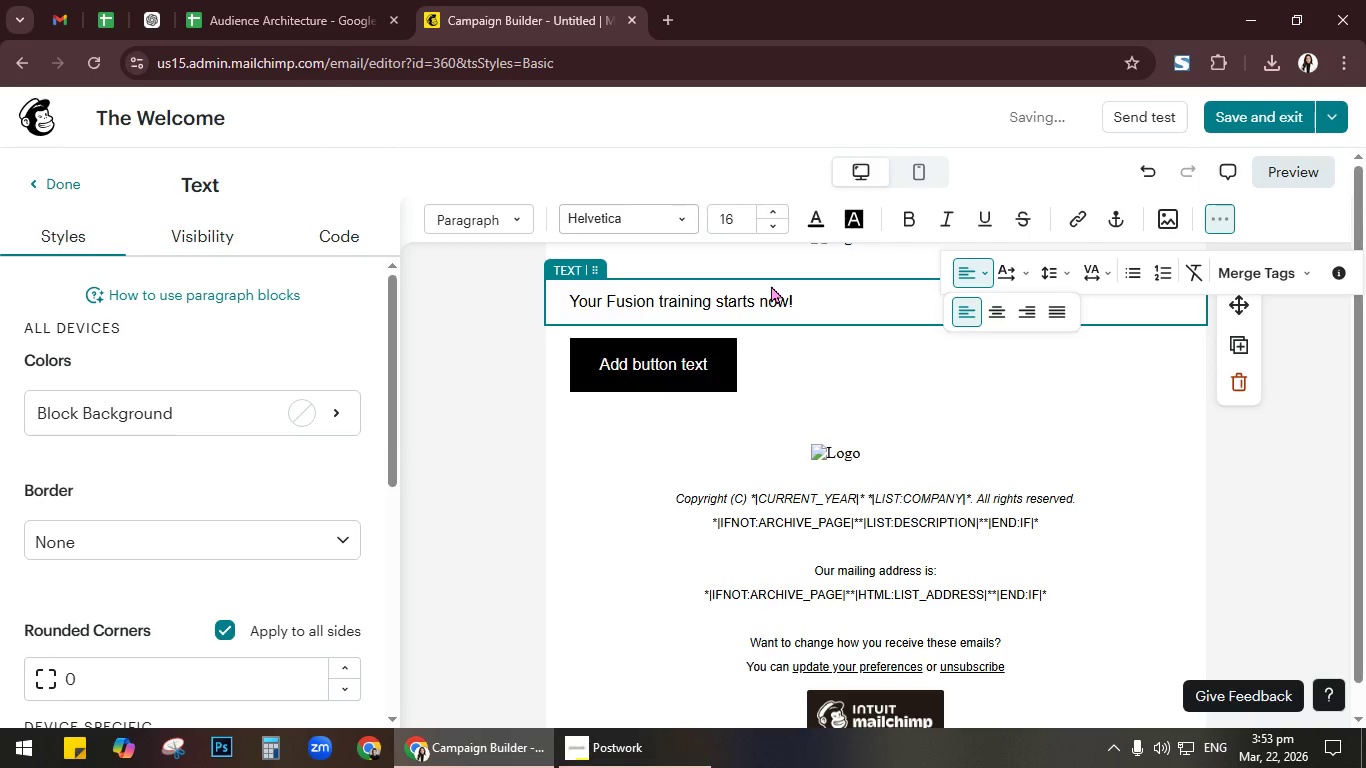 
key(Control+A)
 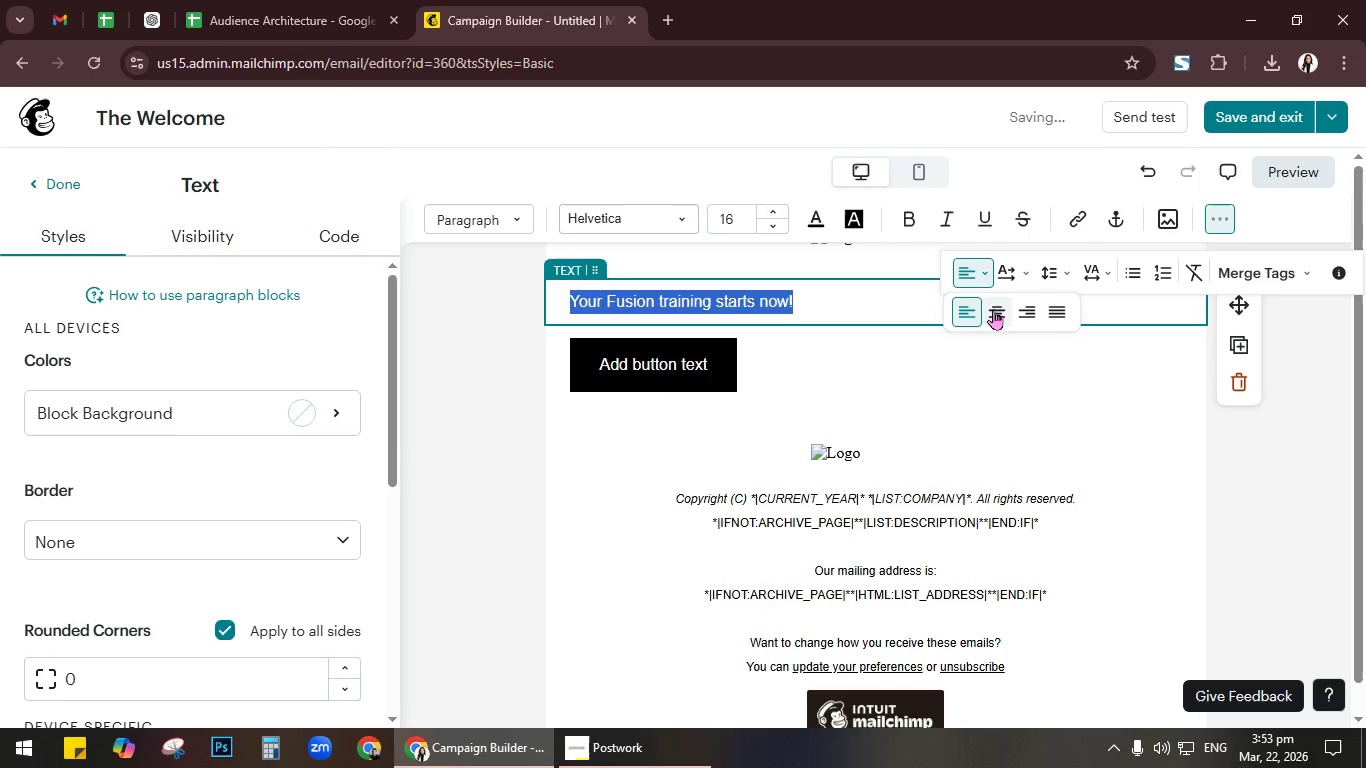 
left_click([993, 309])
 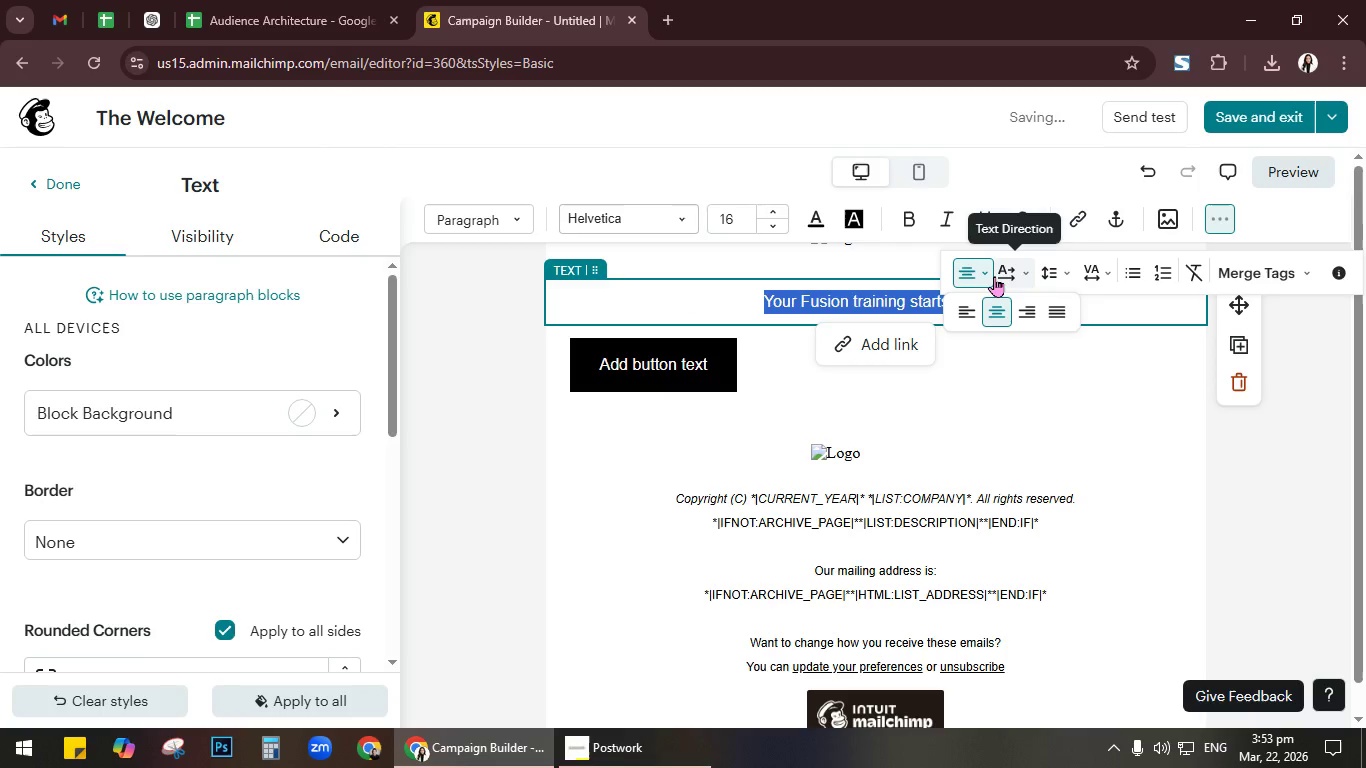 
left_click([976, 270])
 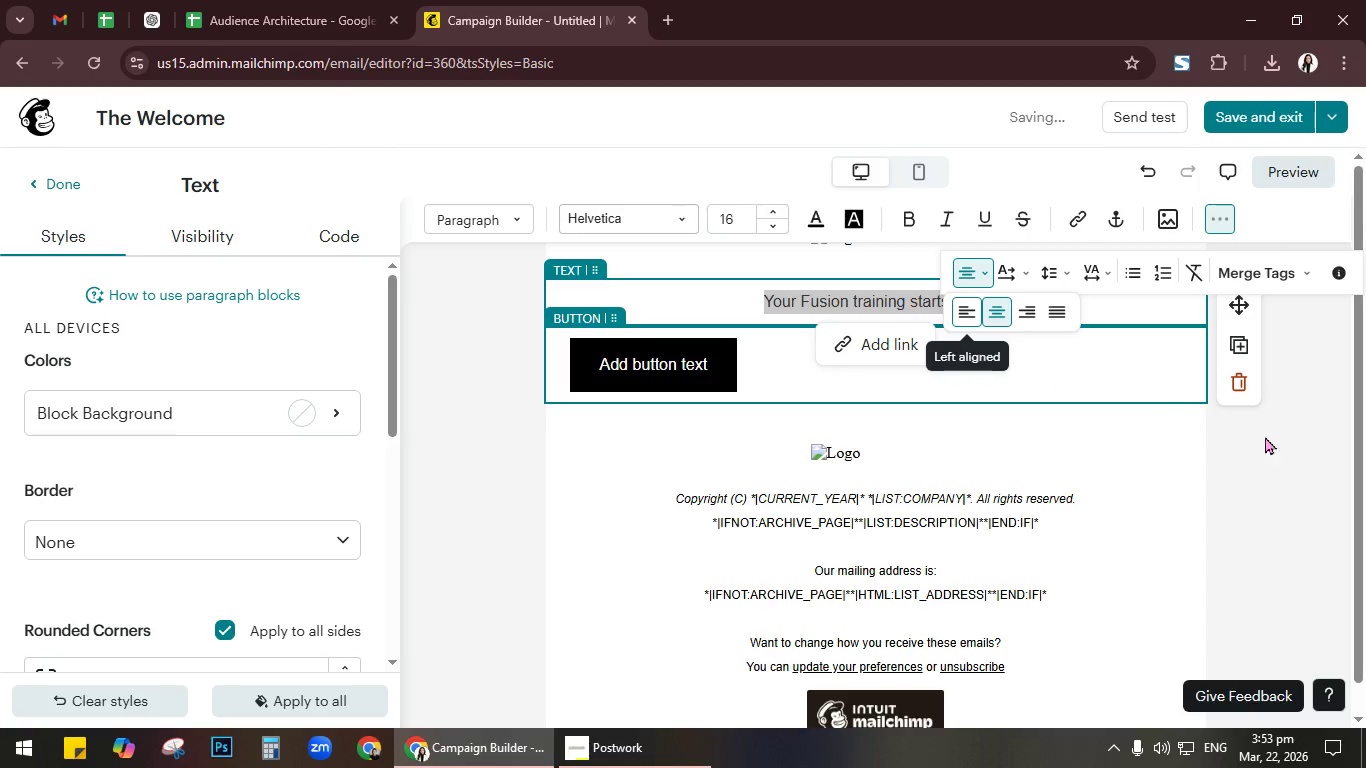 
left_click([1271, 456])
 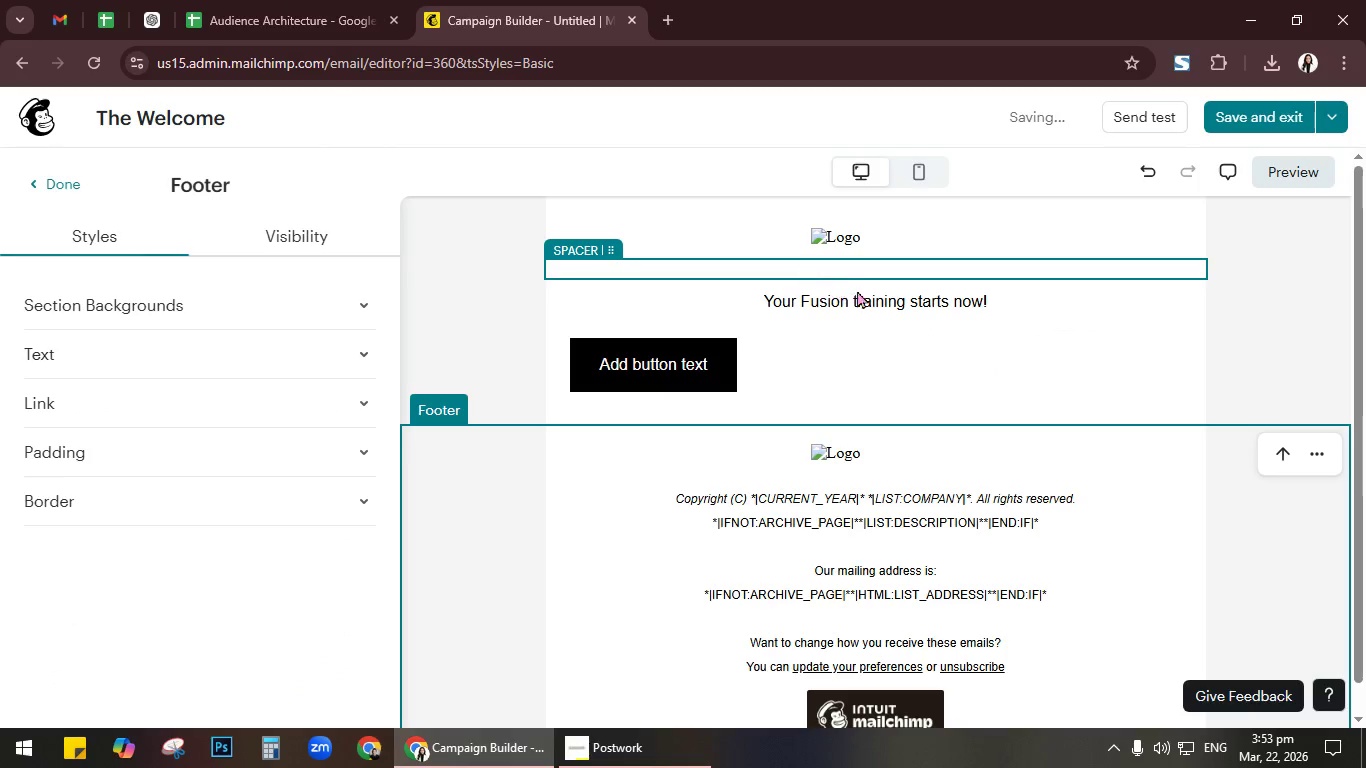 
left_click([861, 299])
 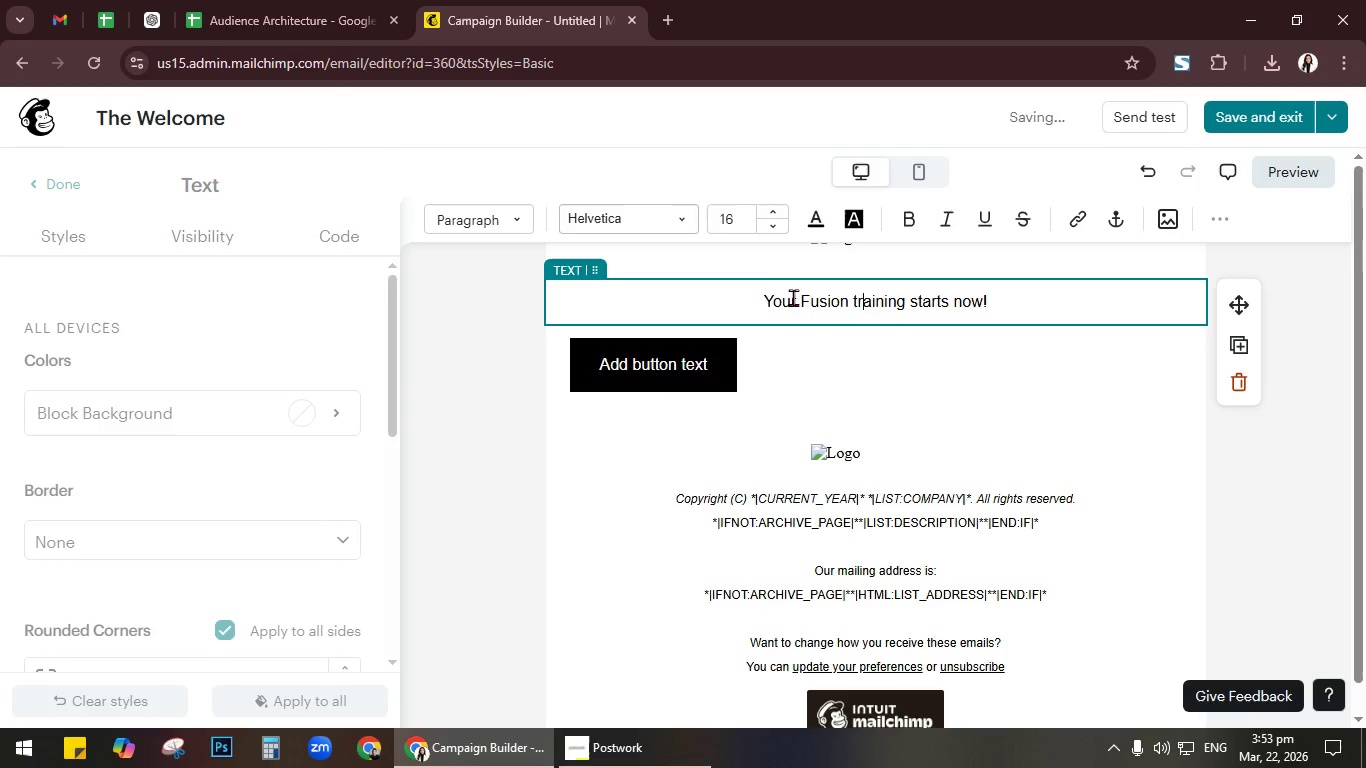 
left_click([808, 294])
 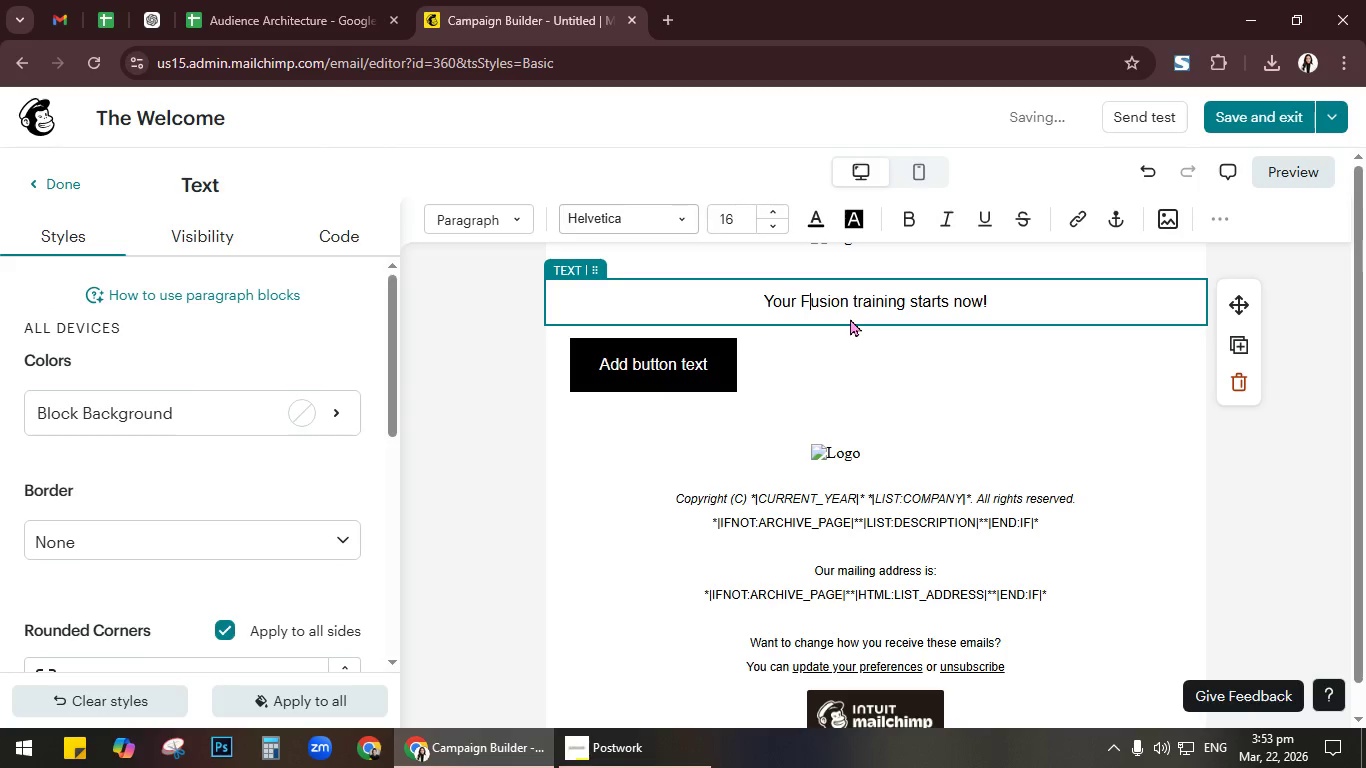 
key(Backspace)
 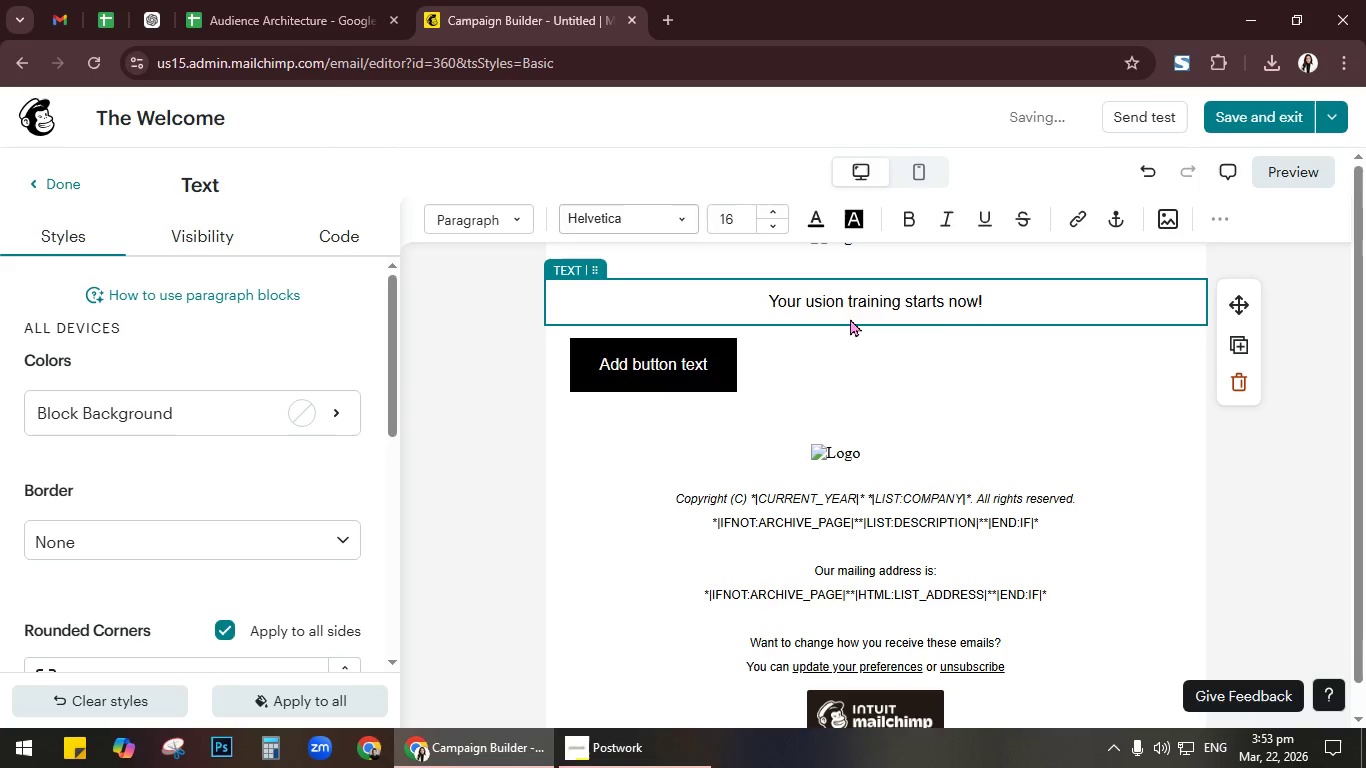 
key(F)
 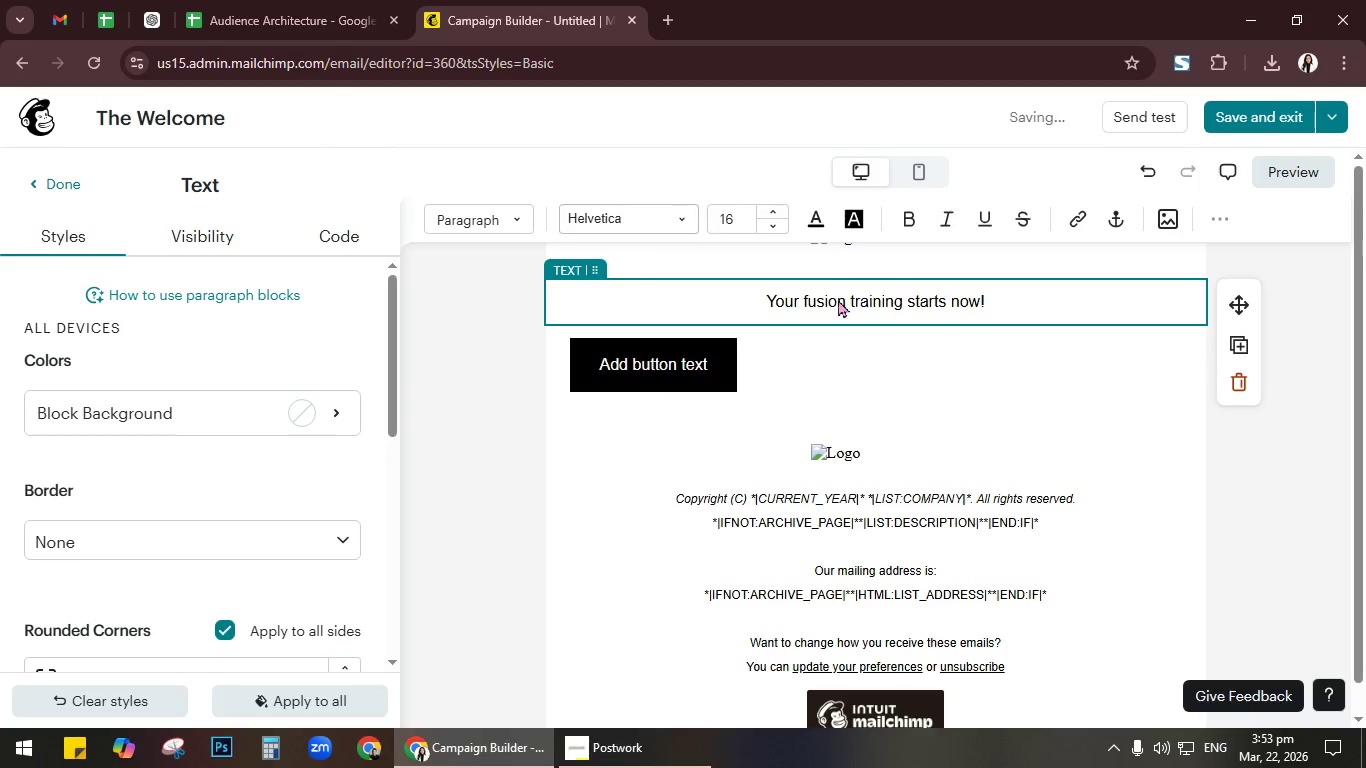 
key(Control+A)
 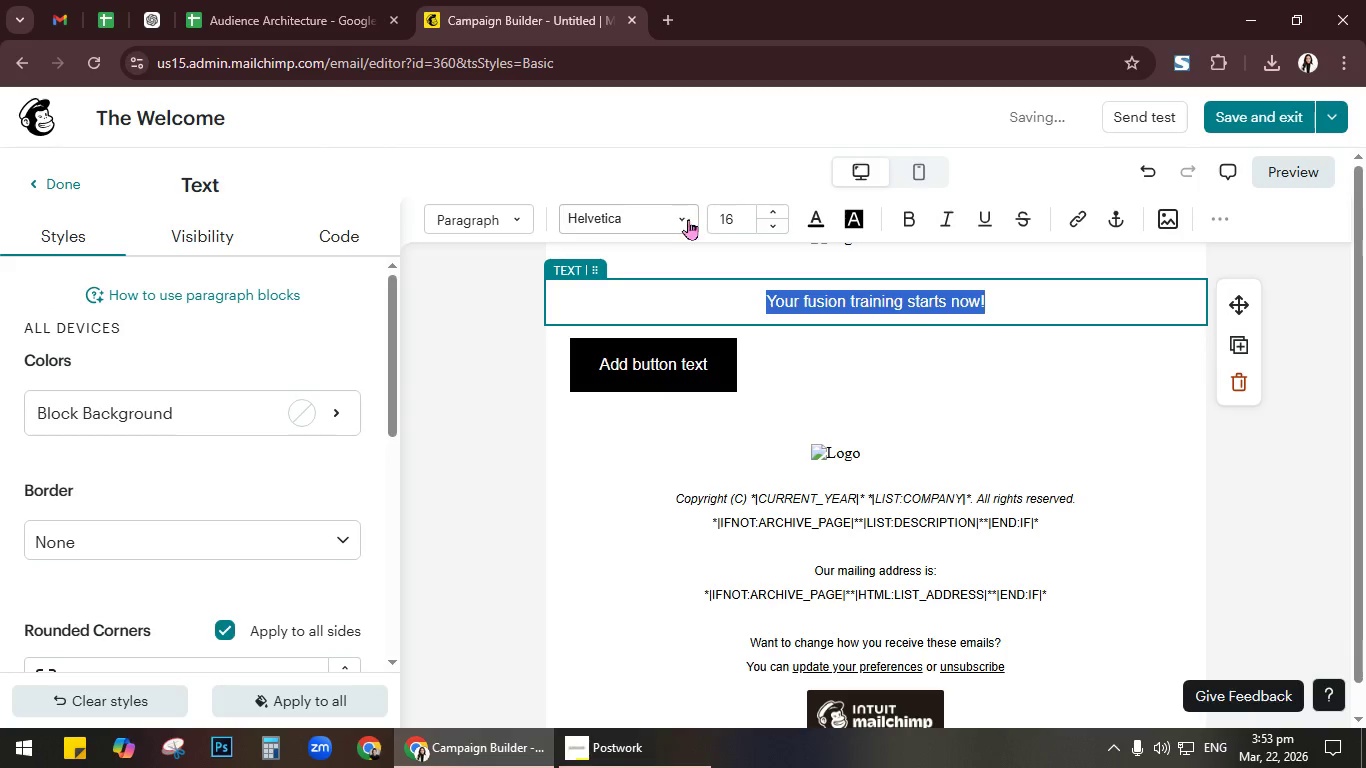 
left_click([684, 220])
 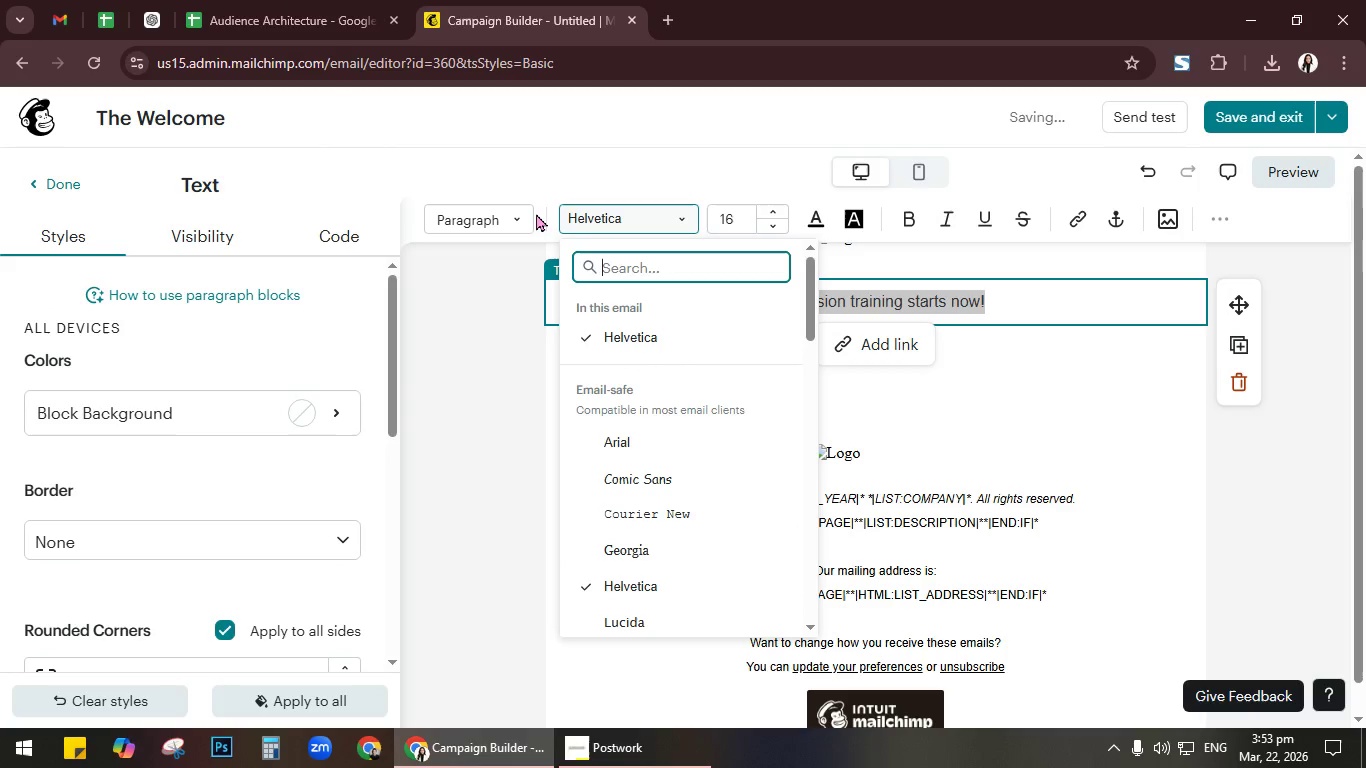 
left_click([513, 214])
 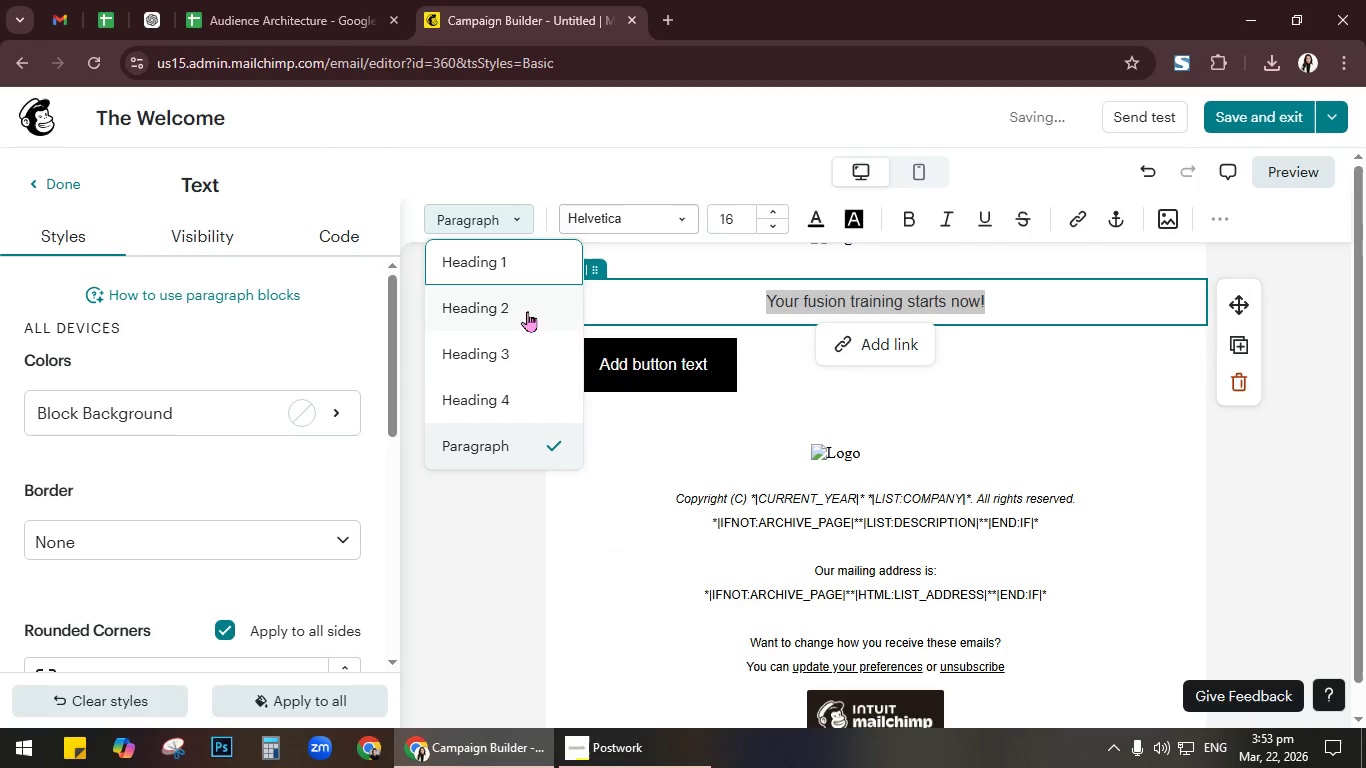 
left_click([529, 302])
 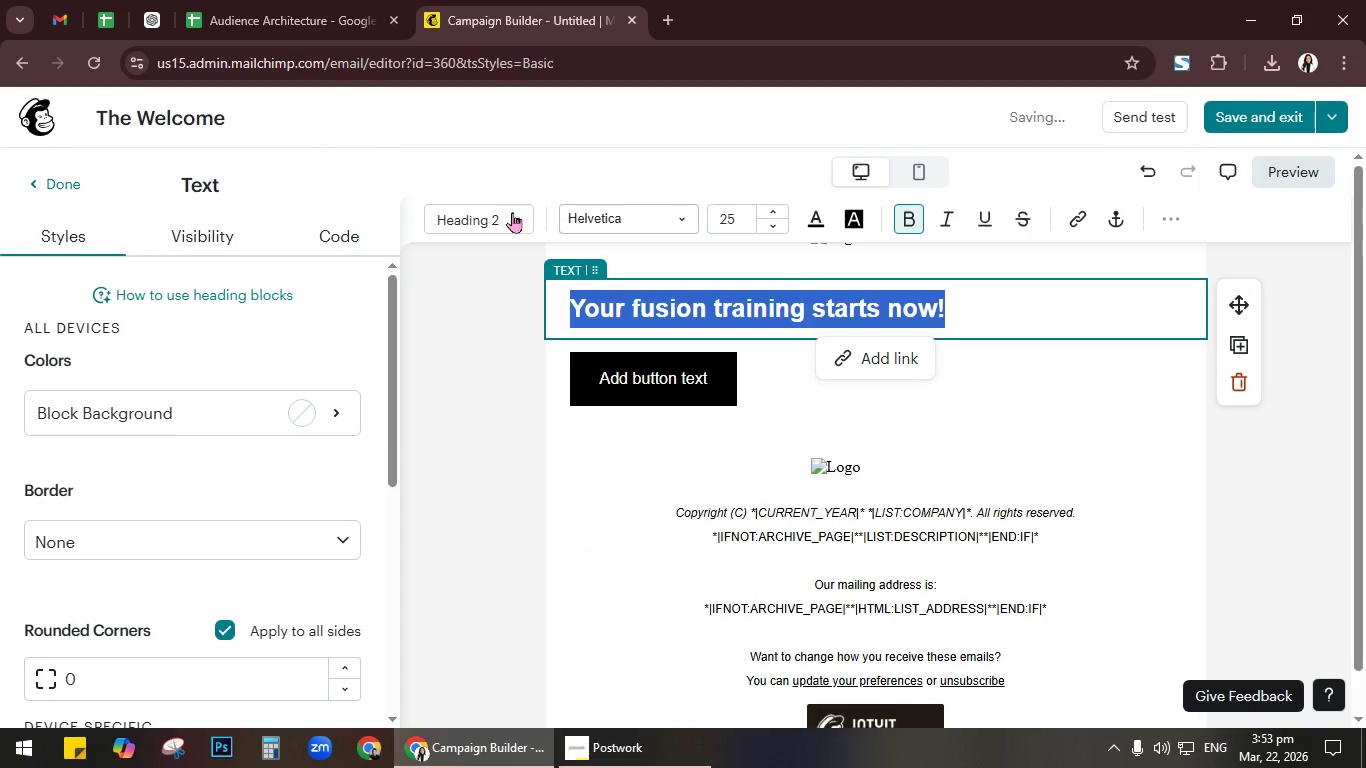 
left_click([511, 211])
 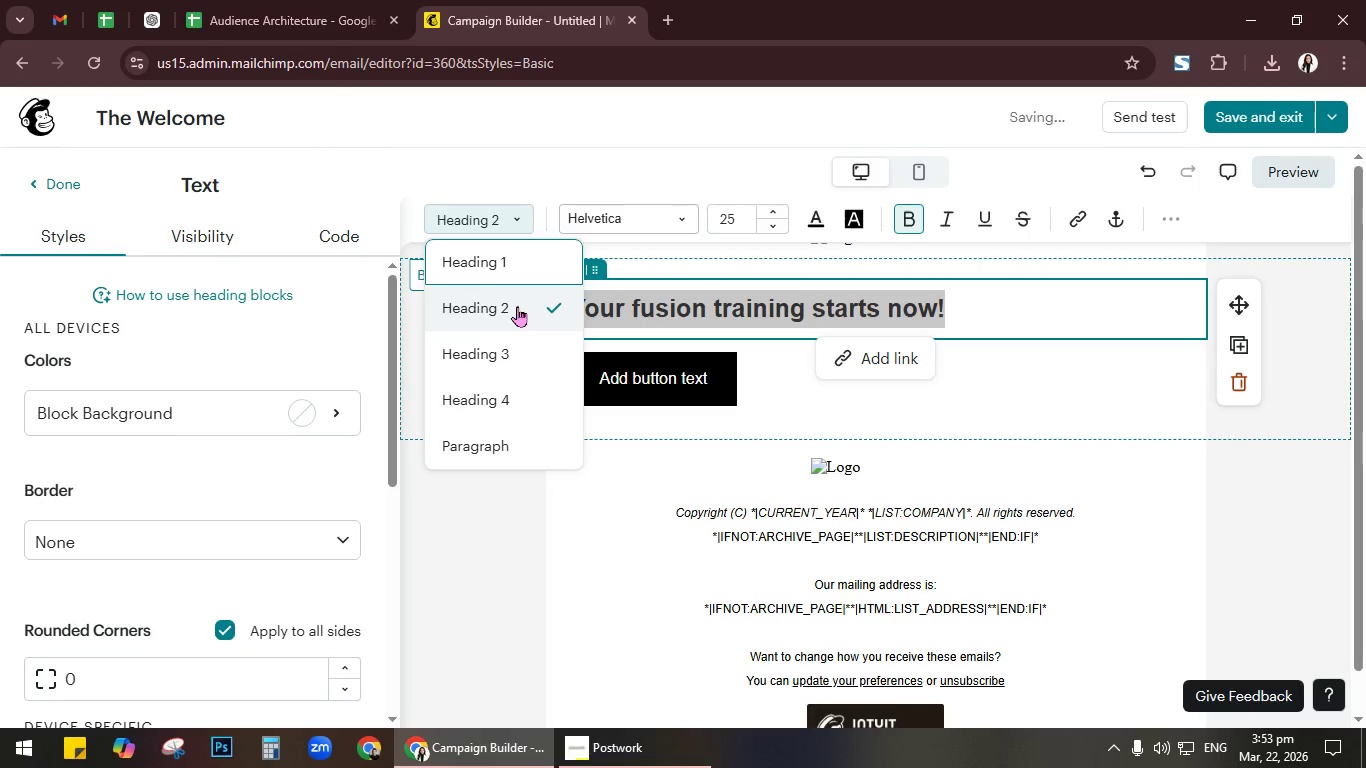 
left_click([527, 265])
 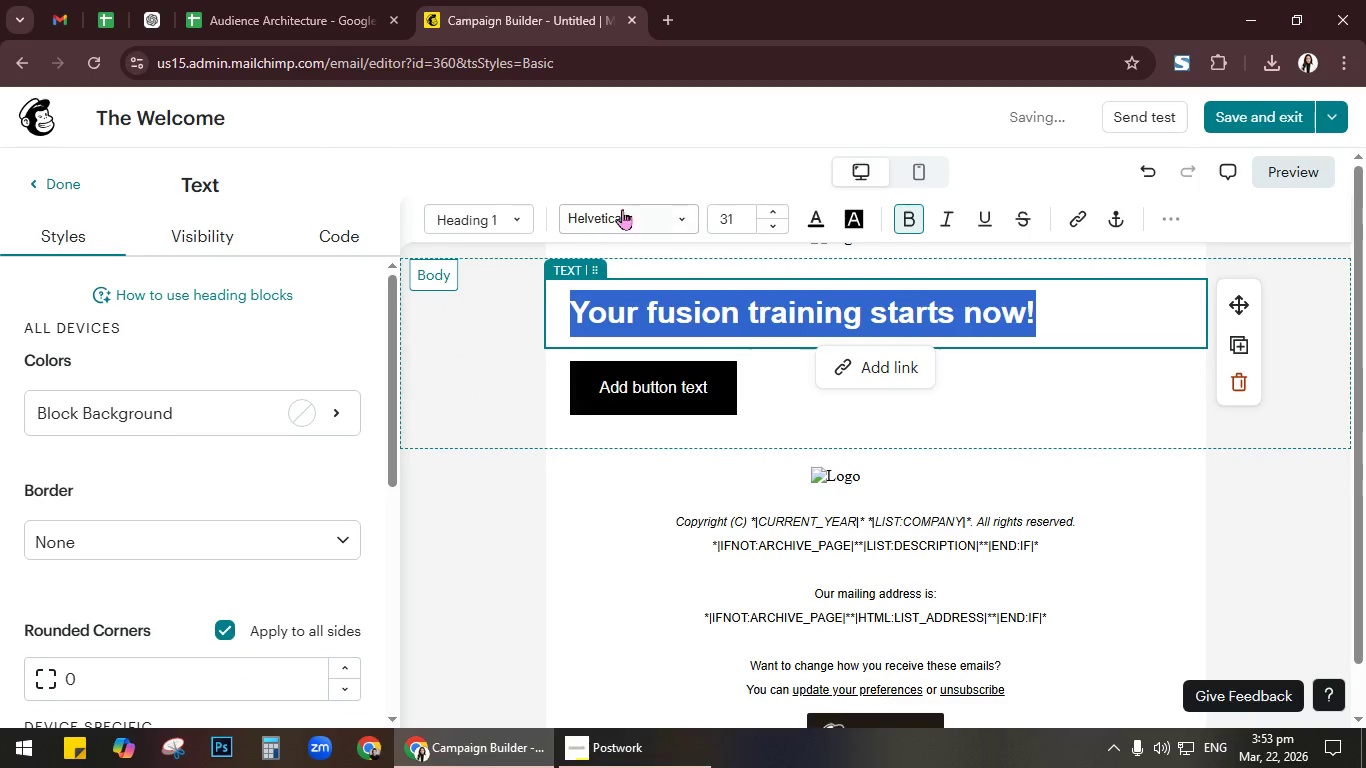 
left_click([675, 214])
 